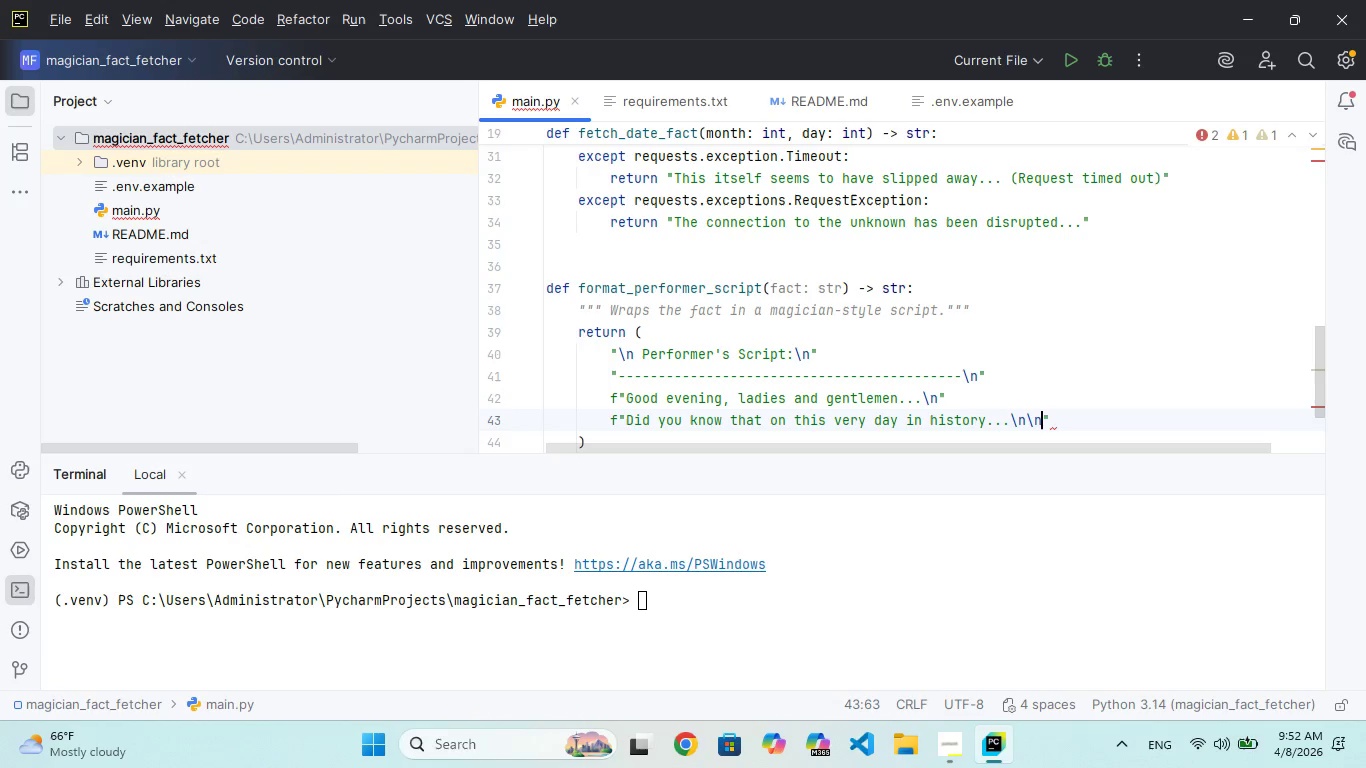 
key(N)
 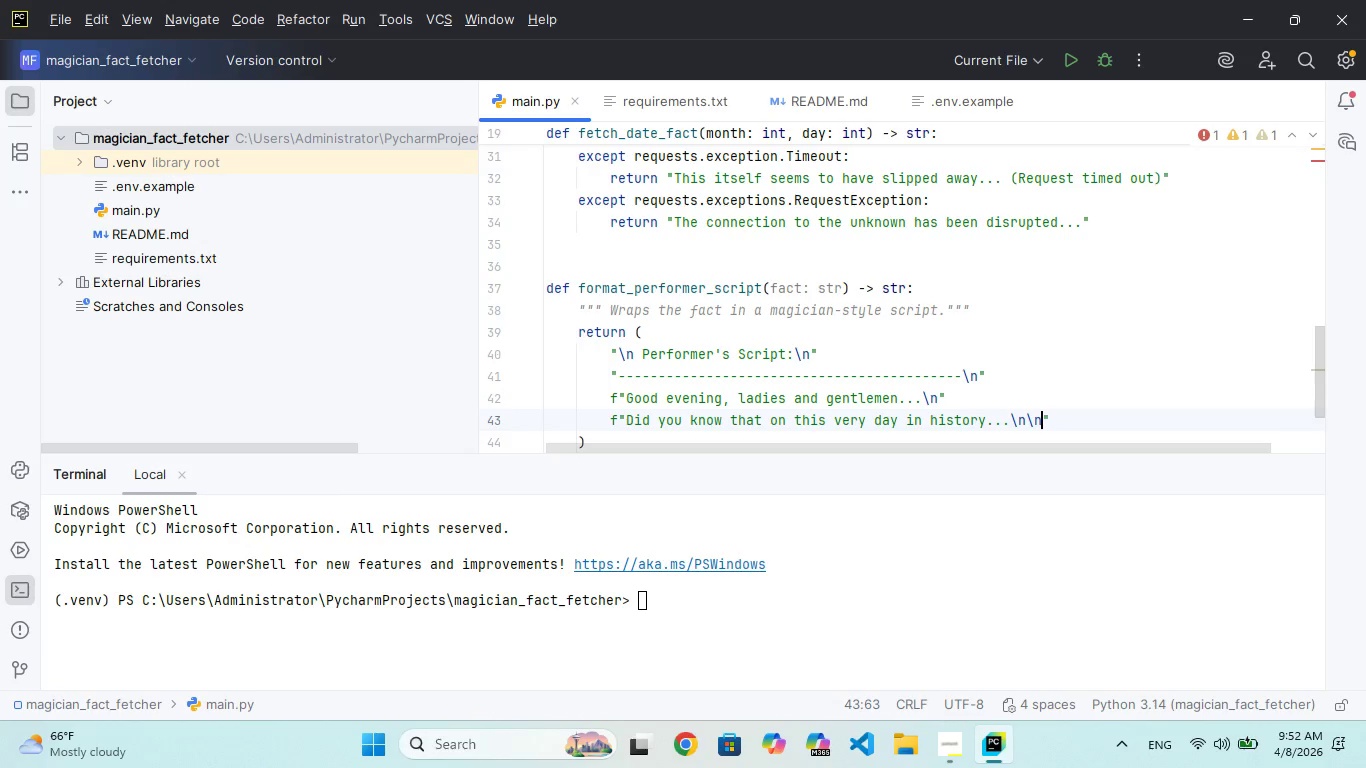 
key(ArrowRight)
 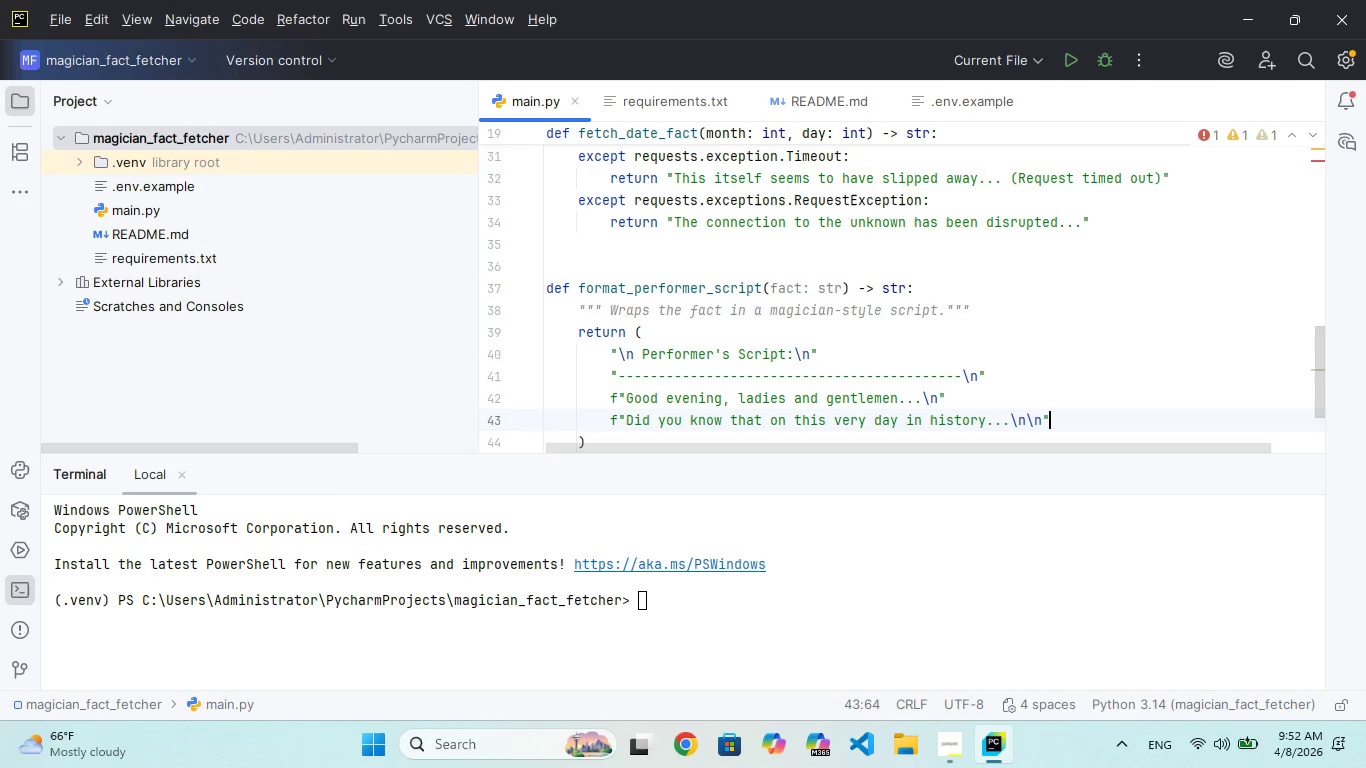 
key(Enter)
 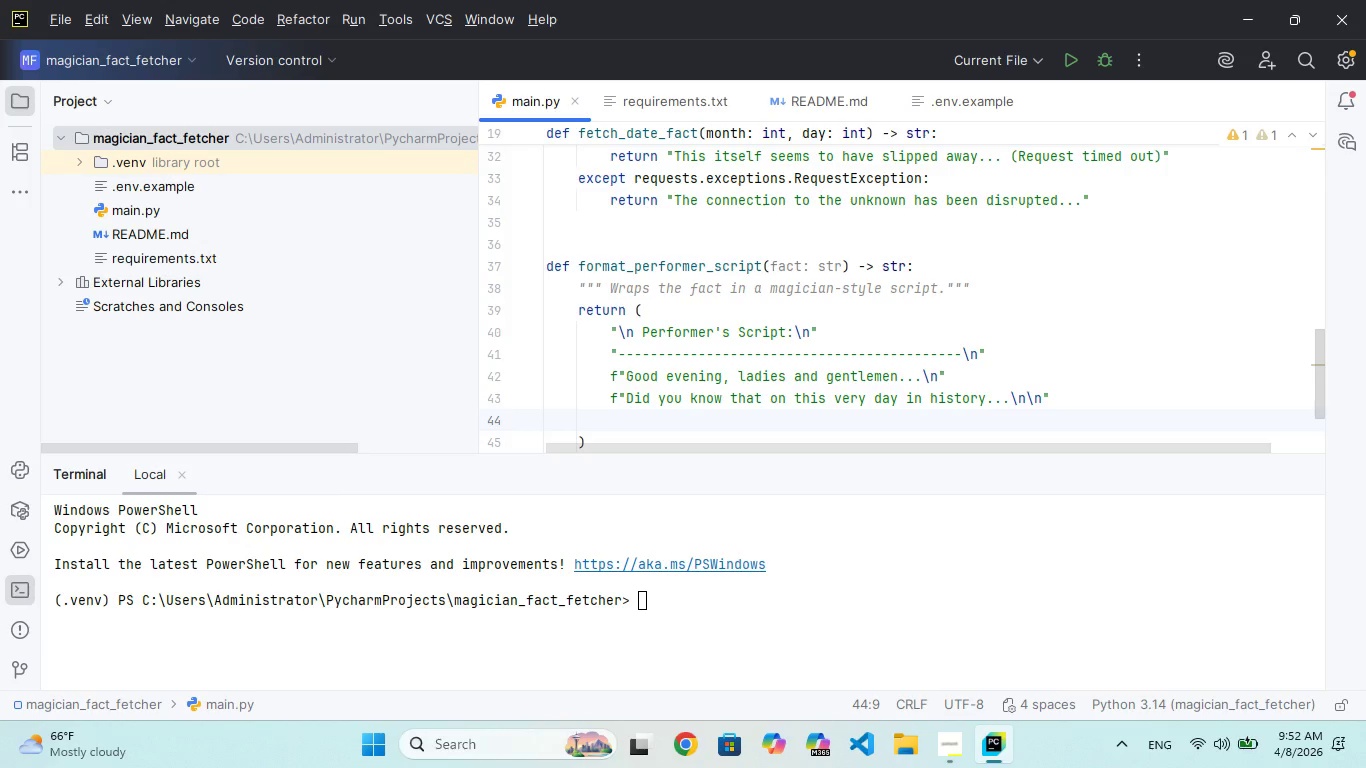 
type(f"{fct)
key(Backspace)
key(Backspace)
type(act)
 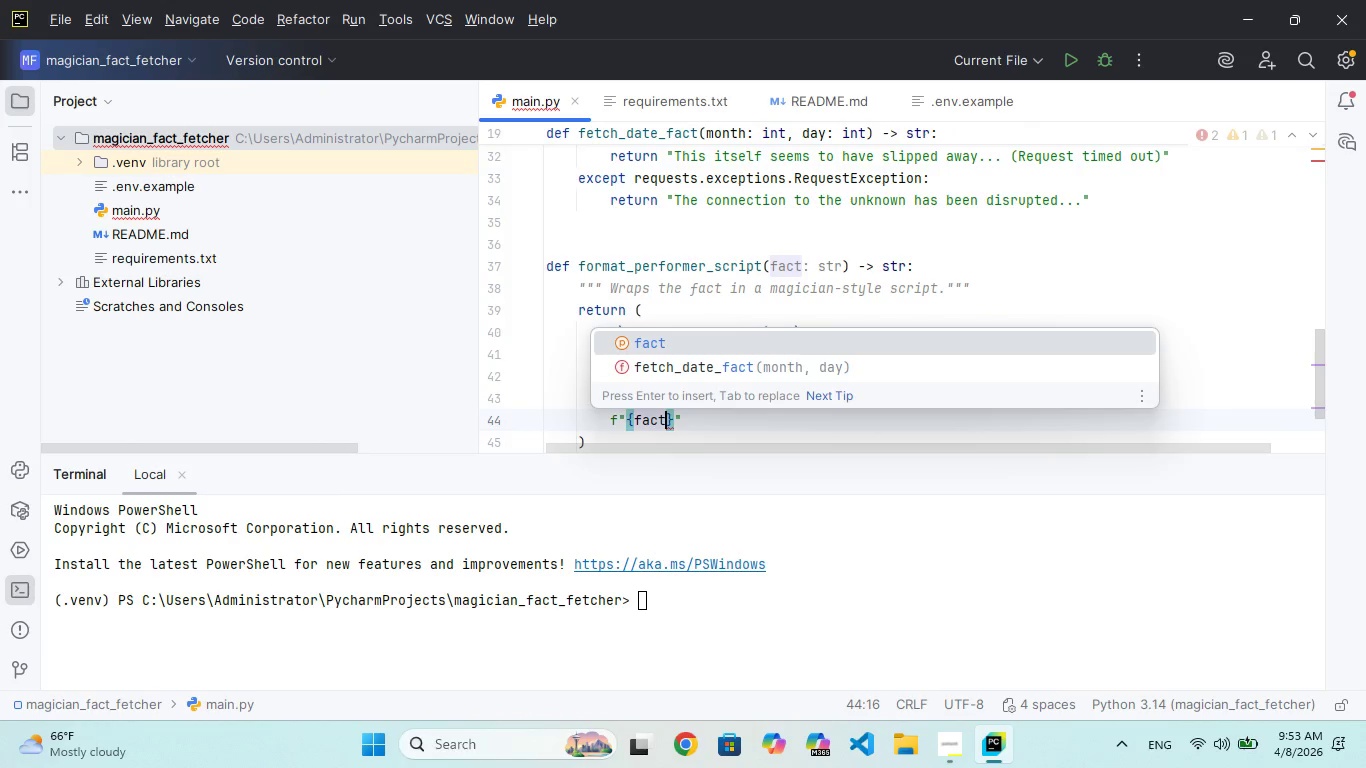 
 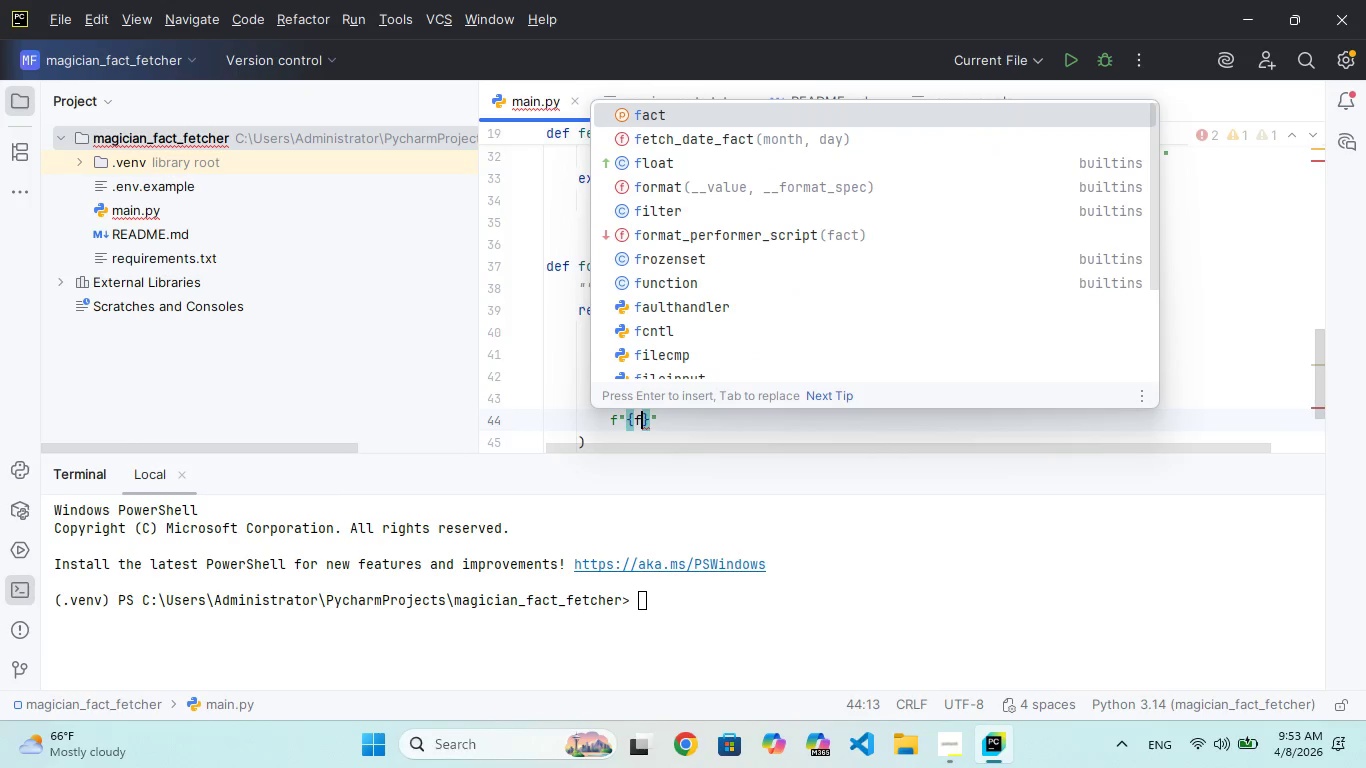 
key(Enter)
 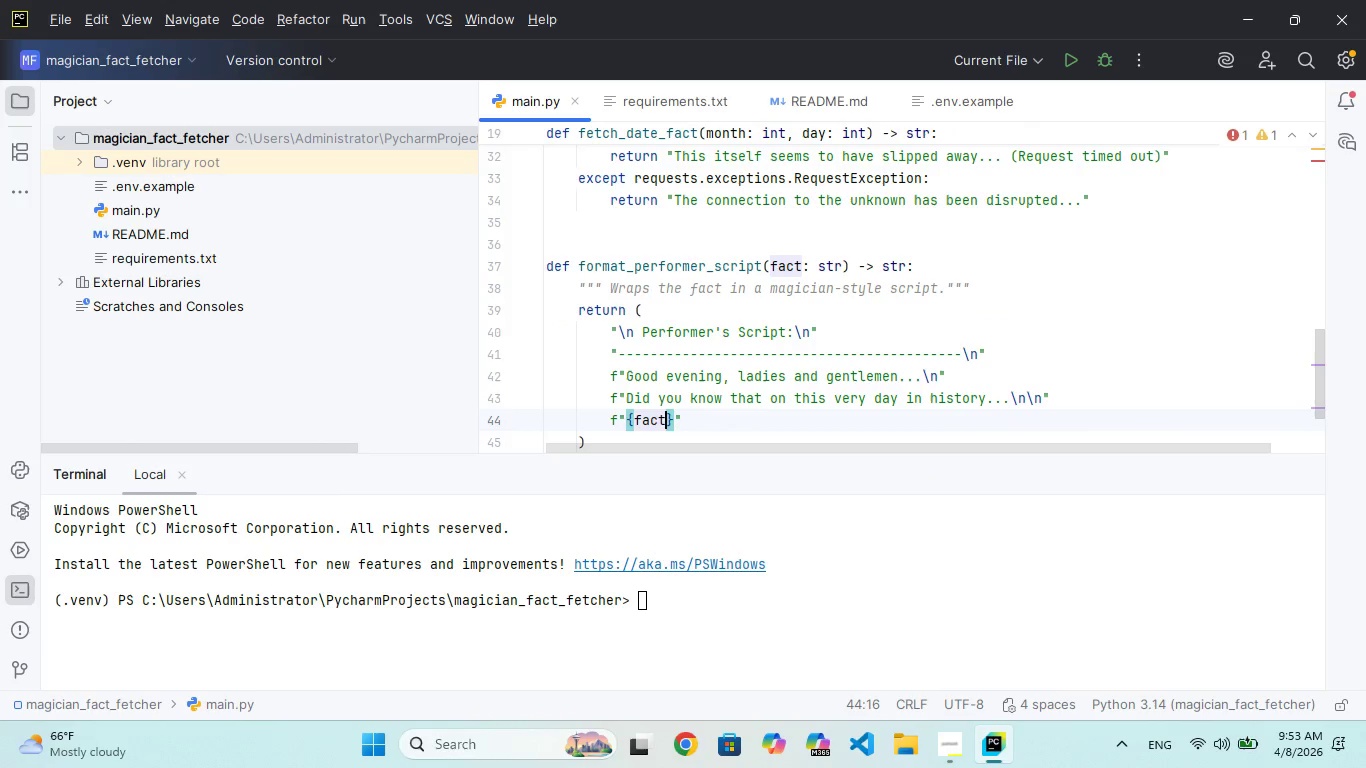 
key(ArrowRight)
 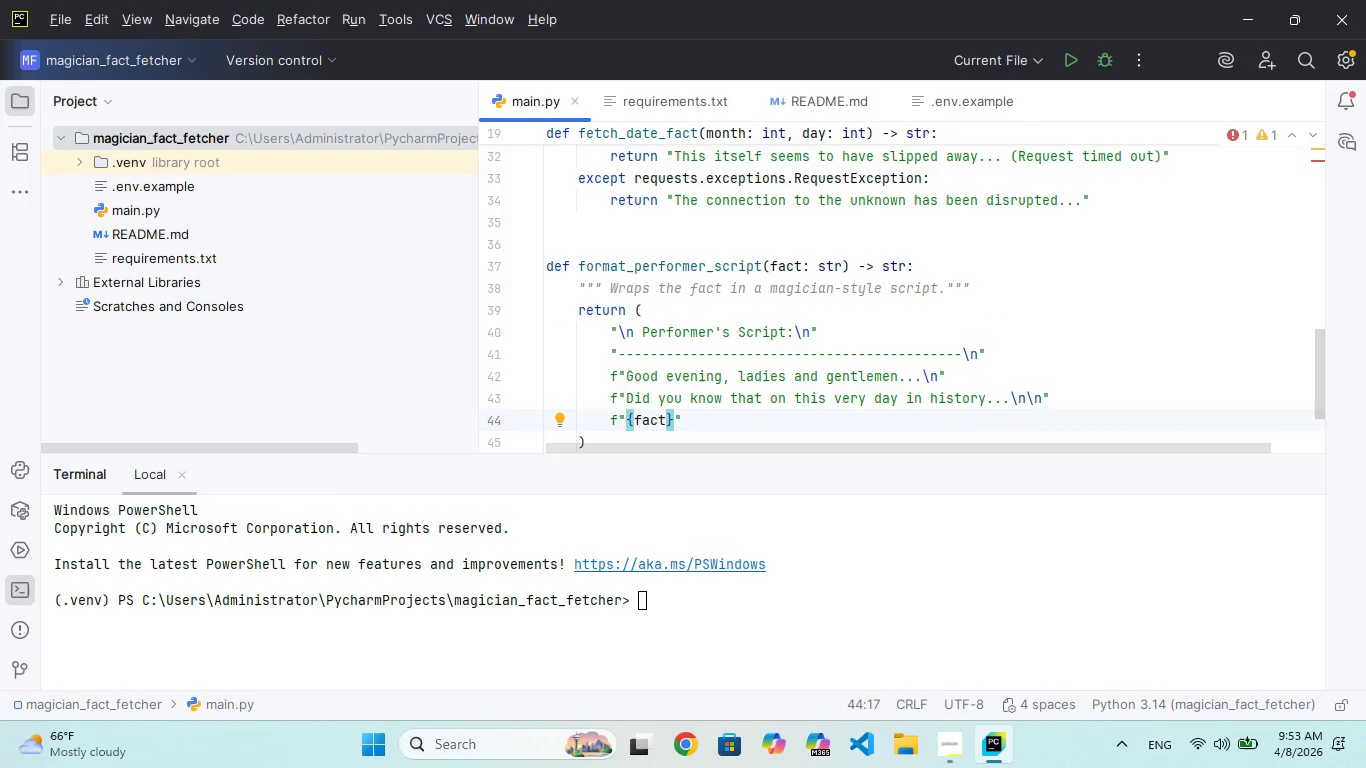 
key(Backslash)
 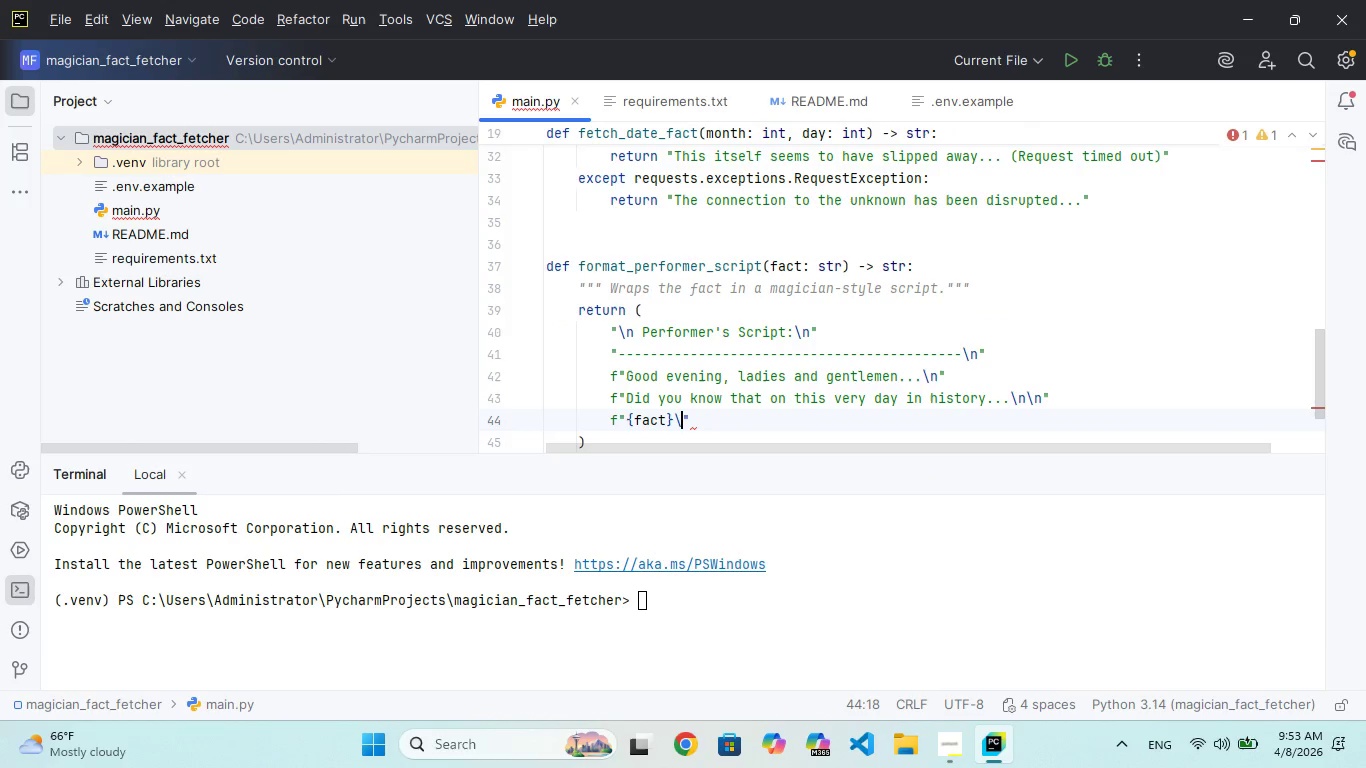 
key(N)
 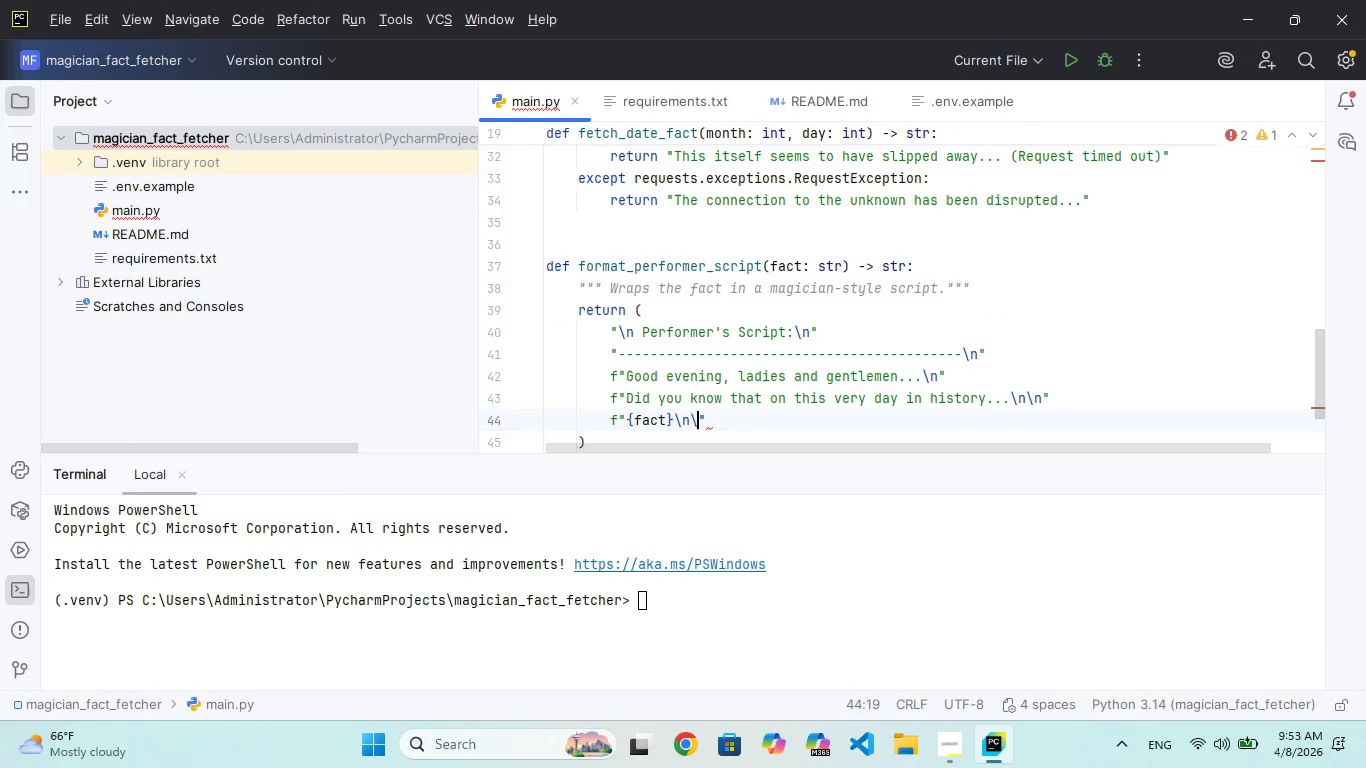 
key(Backslash)
 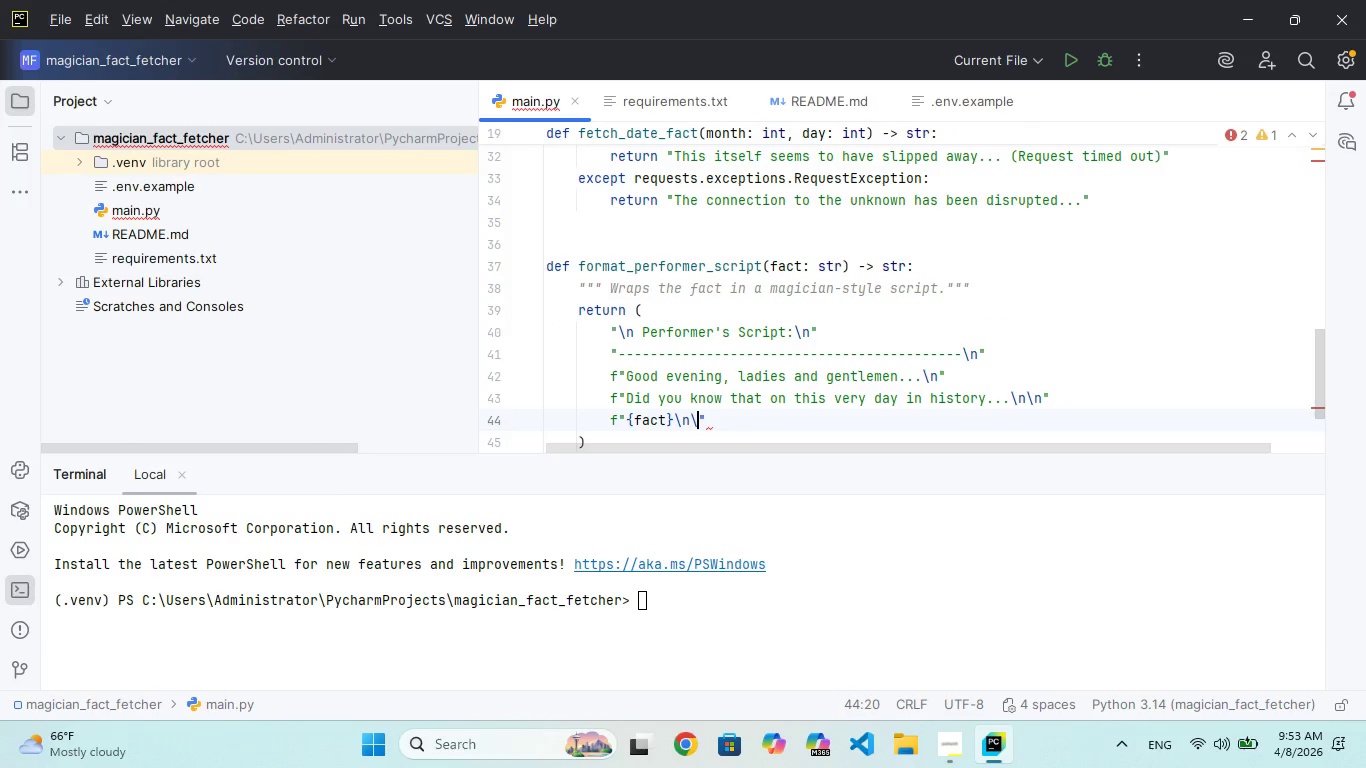 
key(N)
 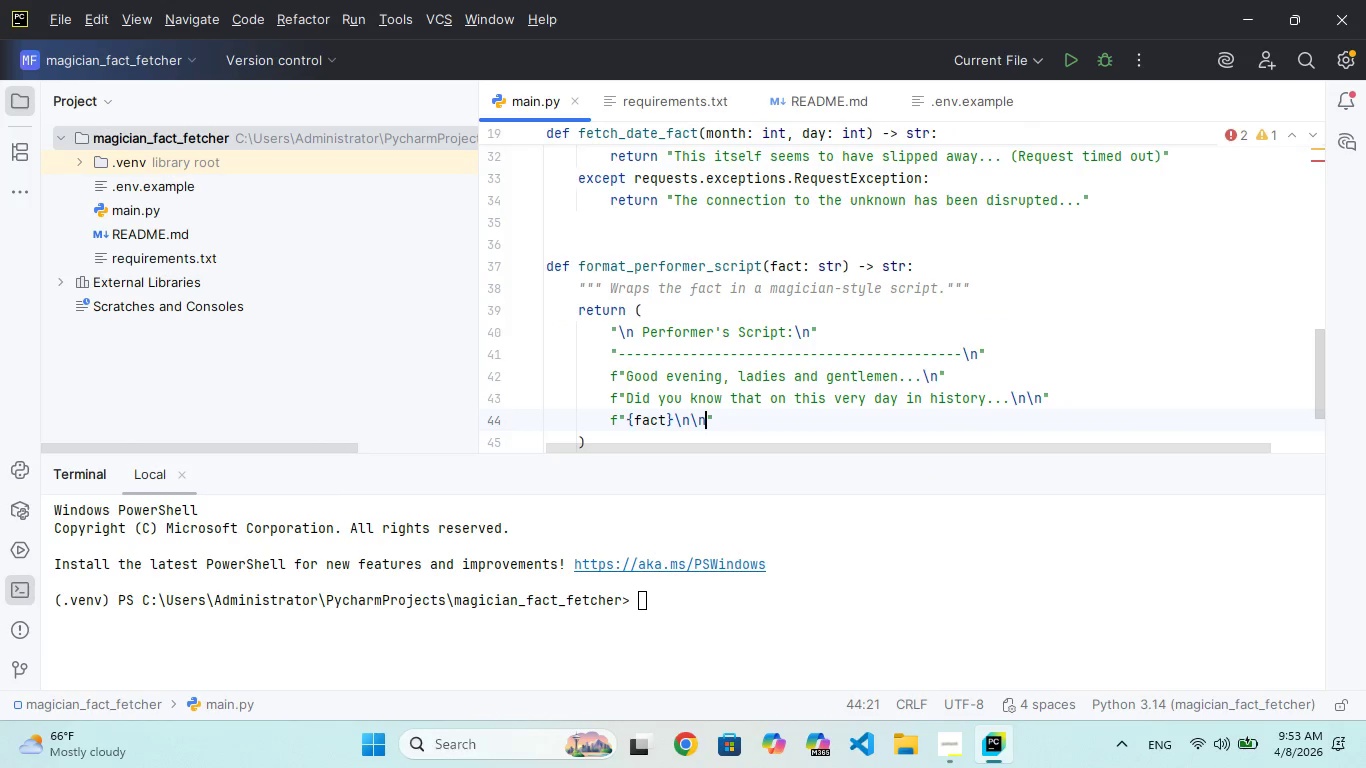 
key(ArrowRight)
 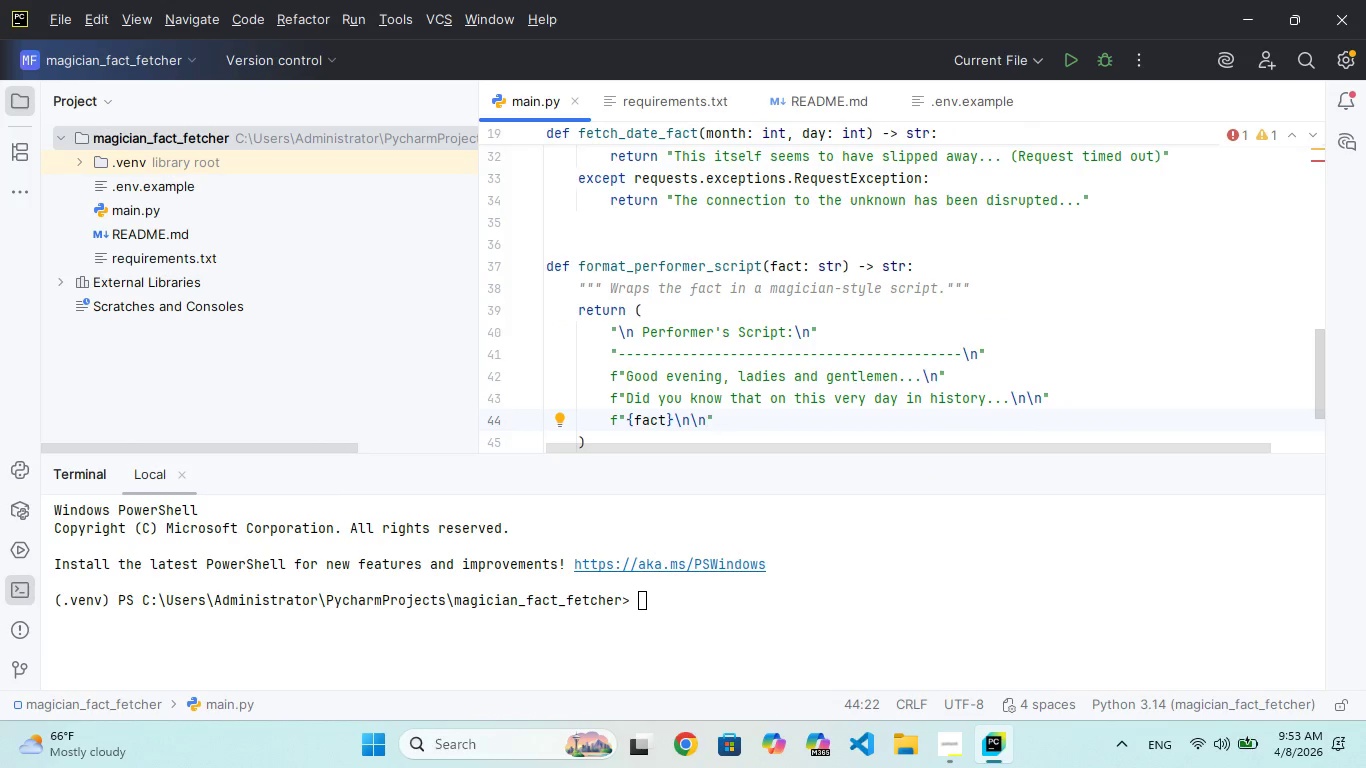 
key(Enter)
 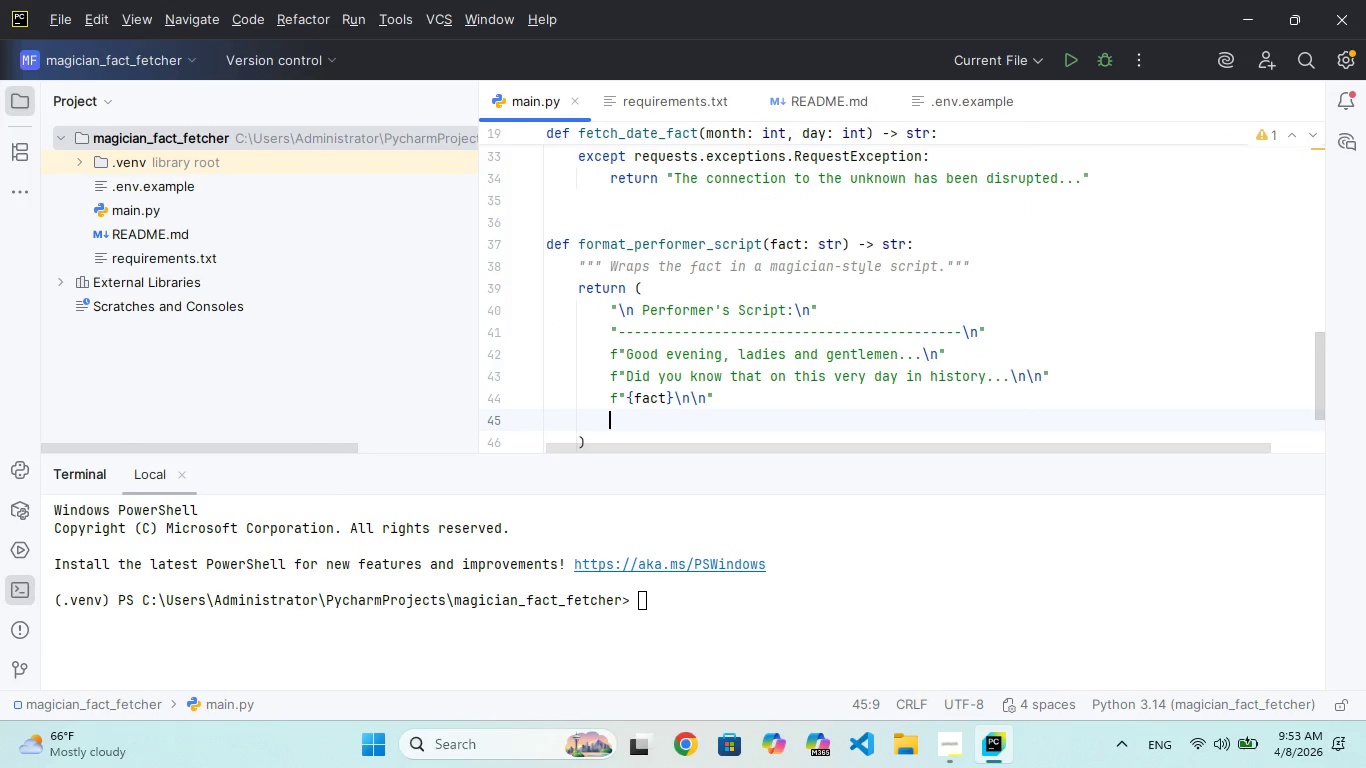 
type(+)
key(Backspace)
type("Concidence)
 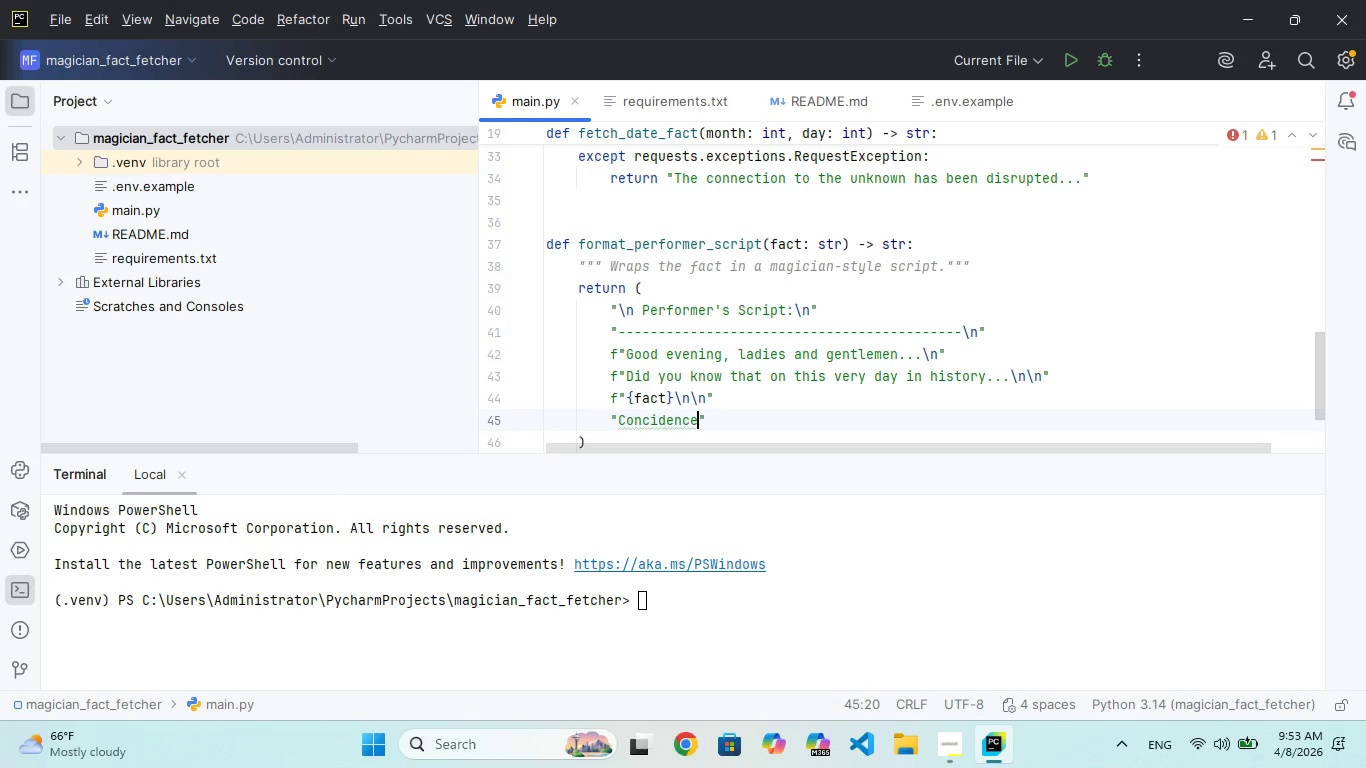 
hold_key(key=ArrowLeft, duration=0.69)
 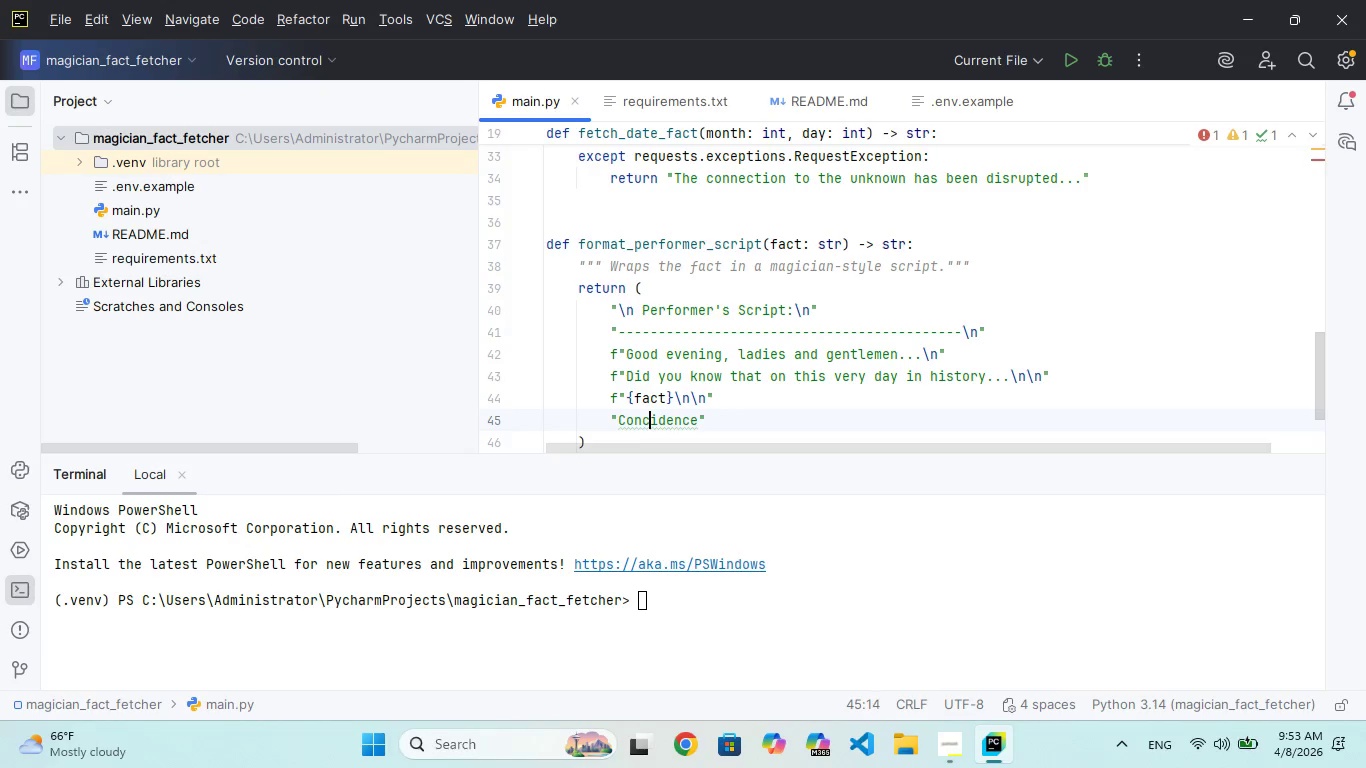 
key(ArrowLeft)
 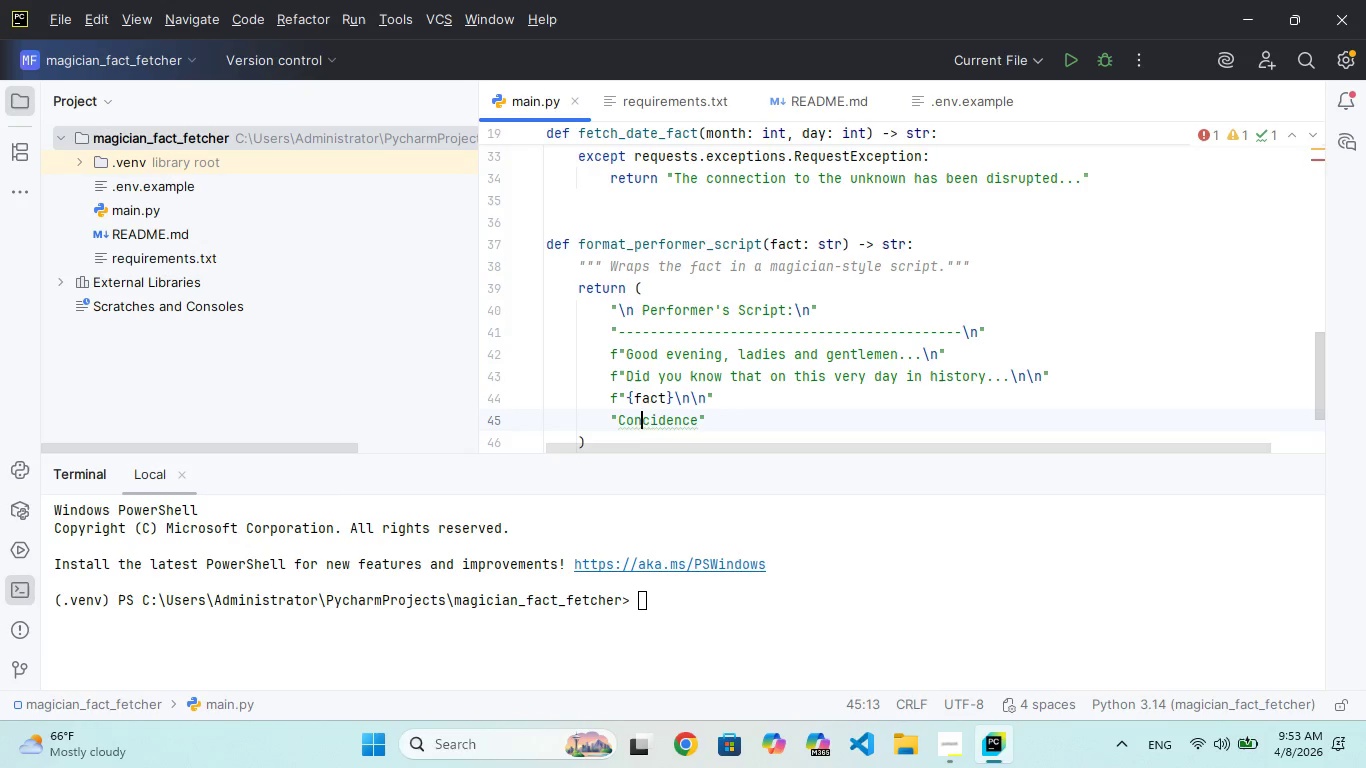 
key(ArrowLeft)
 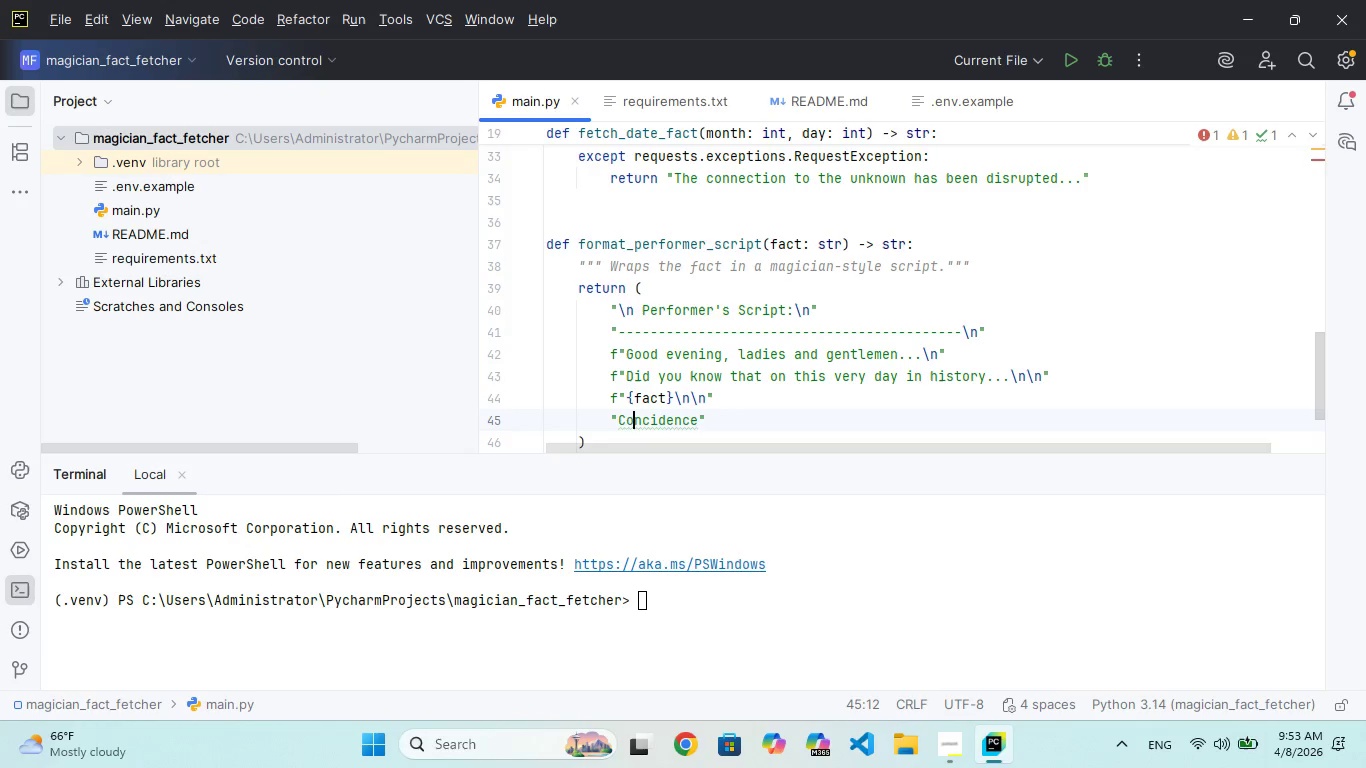 
key(ArrowLeft)
 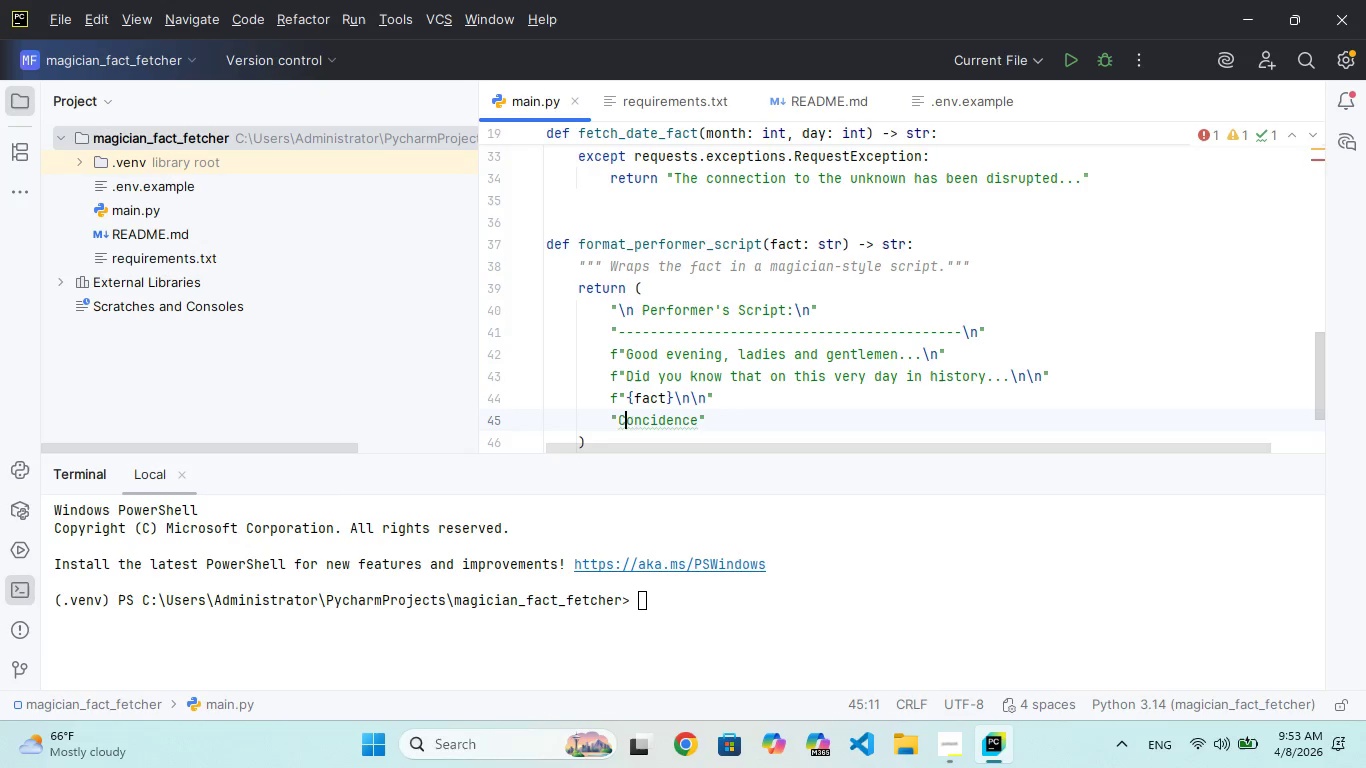 
key(ArrowLeft)
 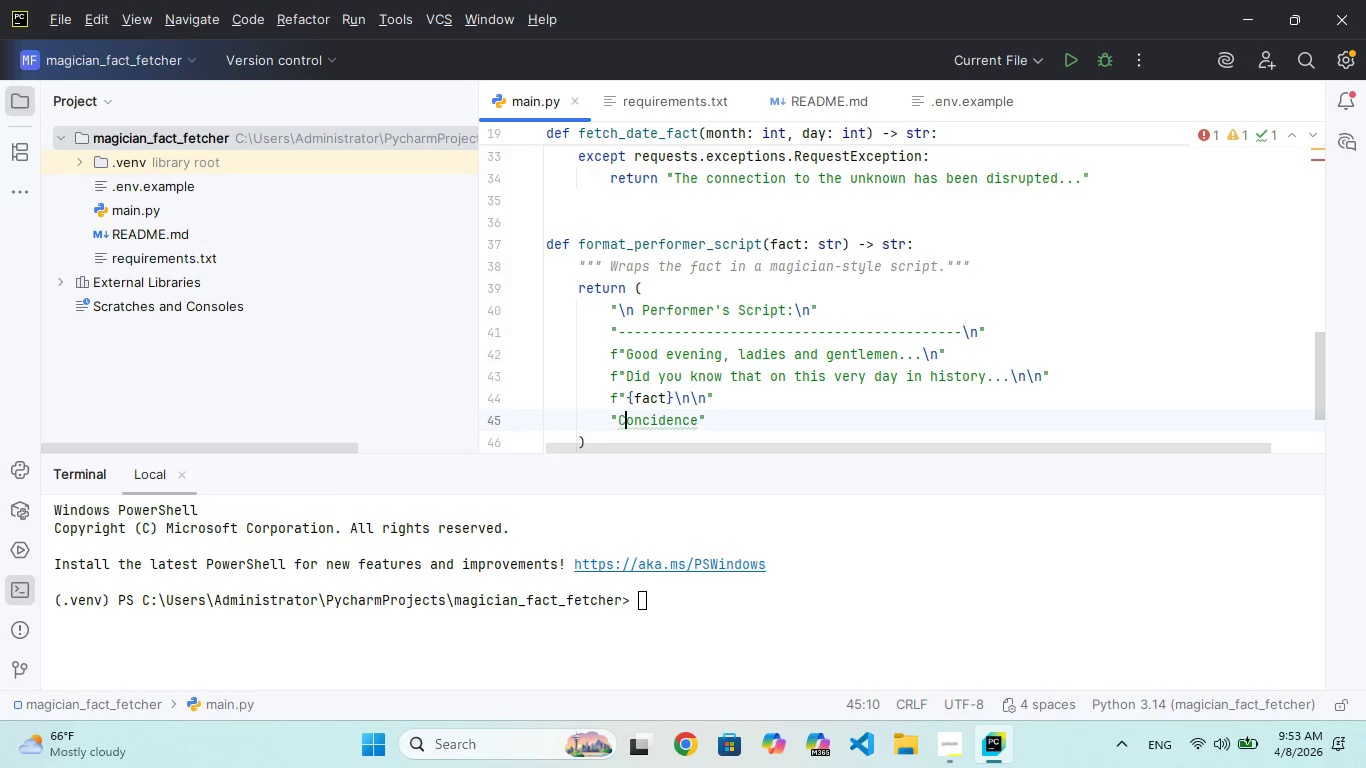 
key(ArrowRight)
 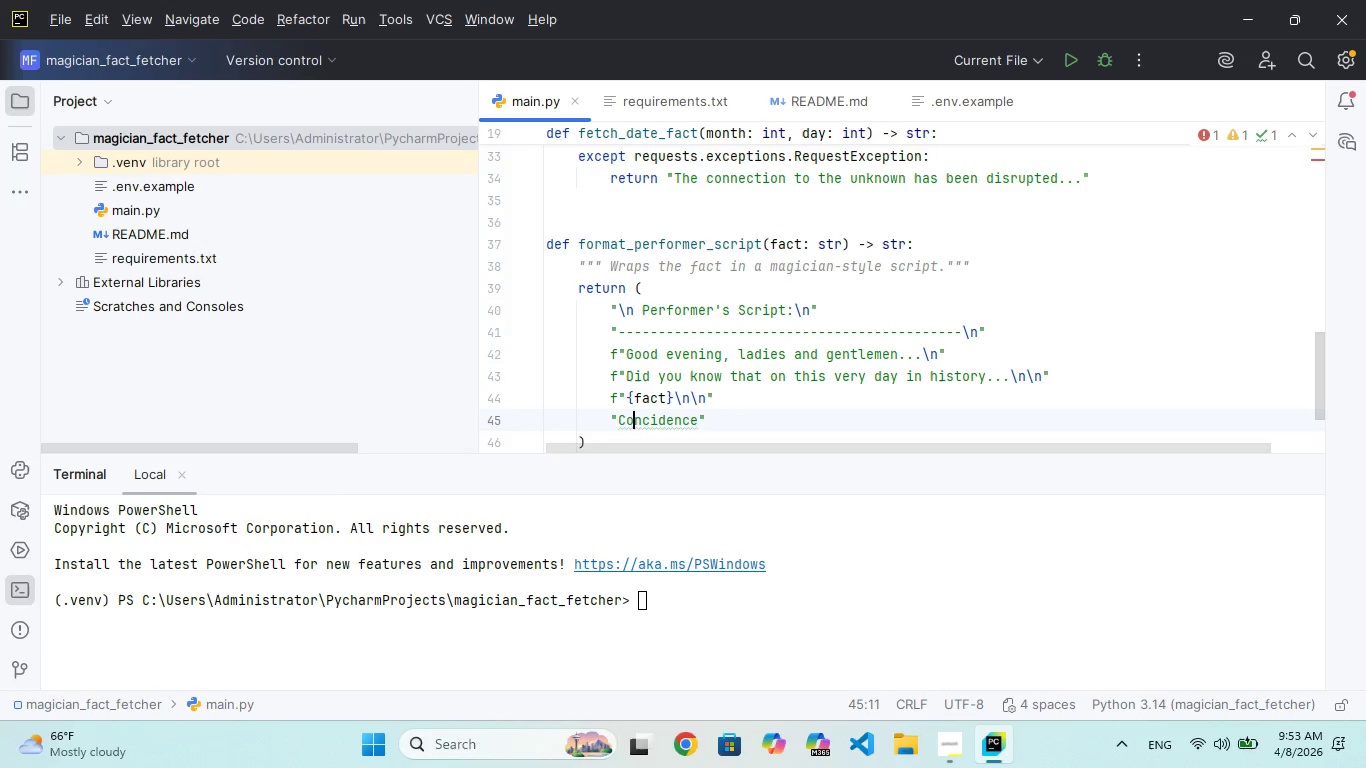 
key(ArrowRight)
 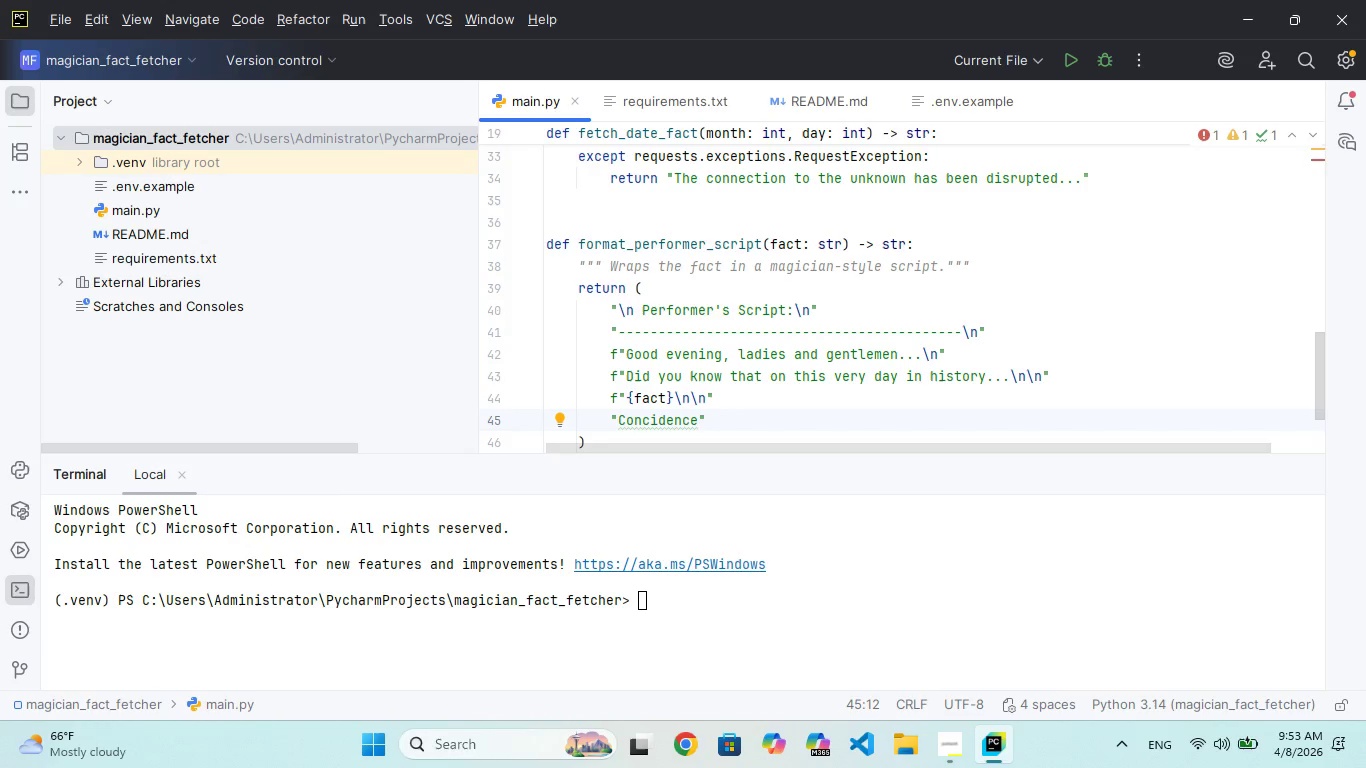 
key(I)
 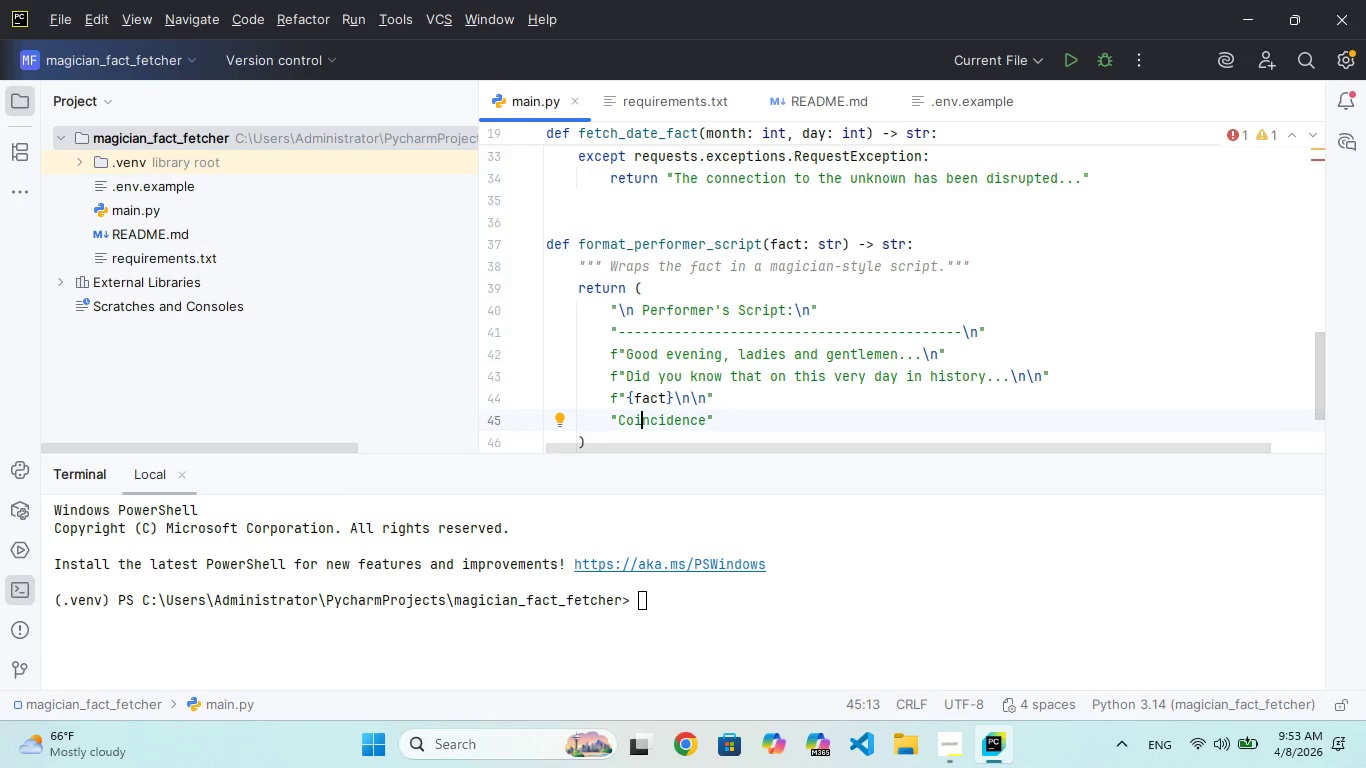 
key(ArrowRight)
 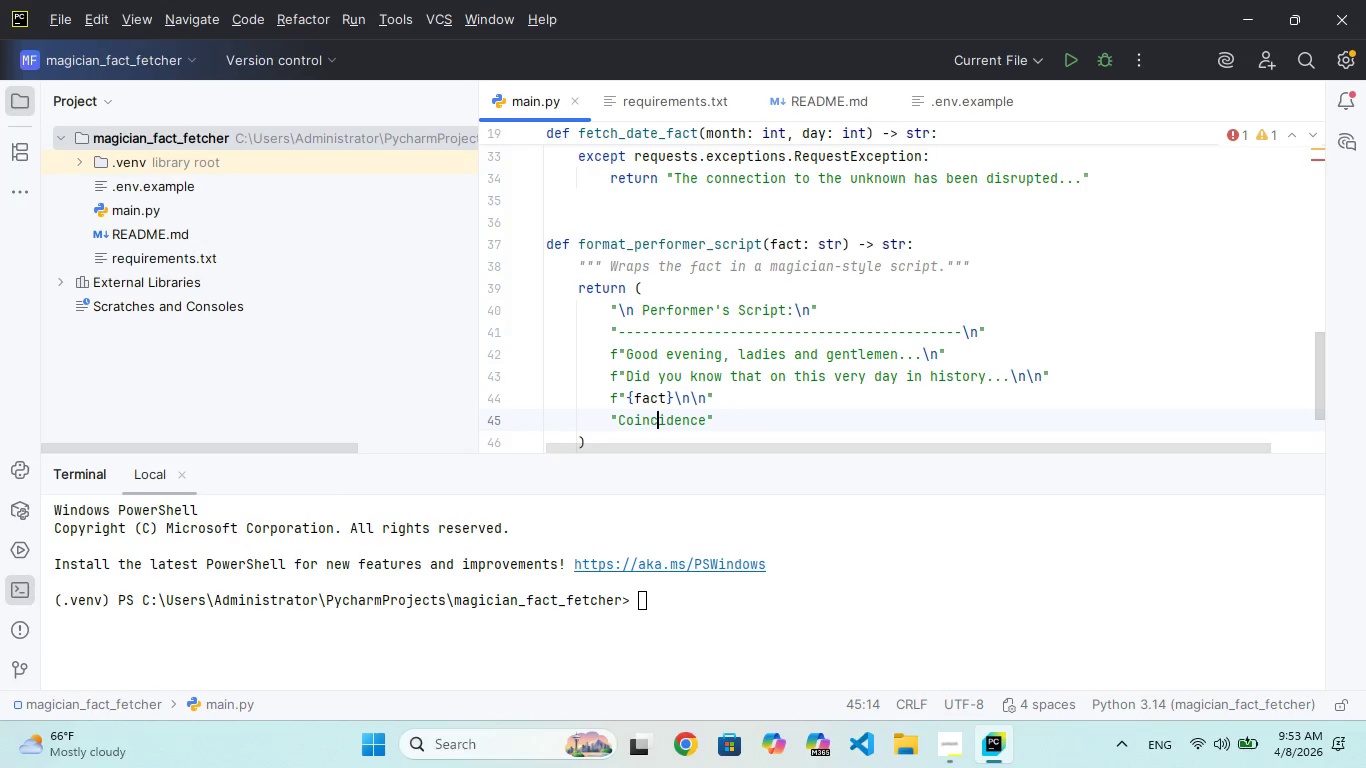 
hold_key(key=ArrowRight, duration=0.66)
 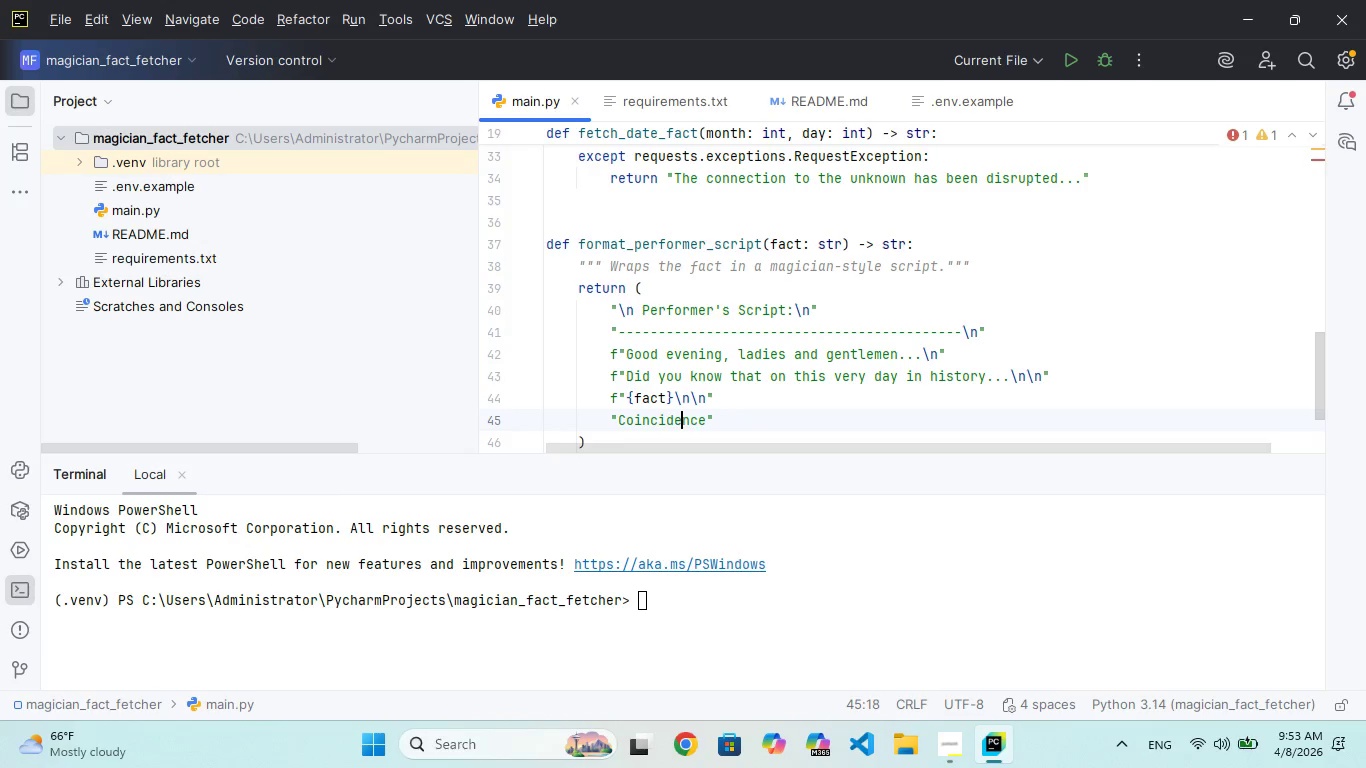 
key(ArrowRight)
 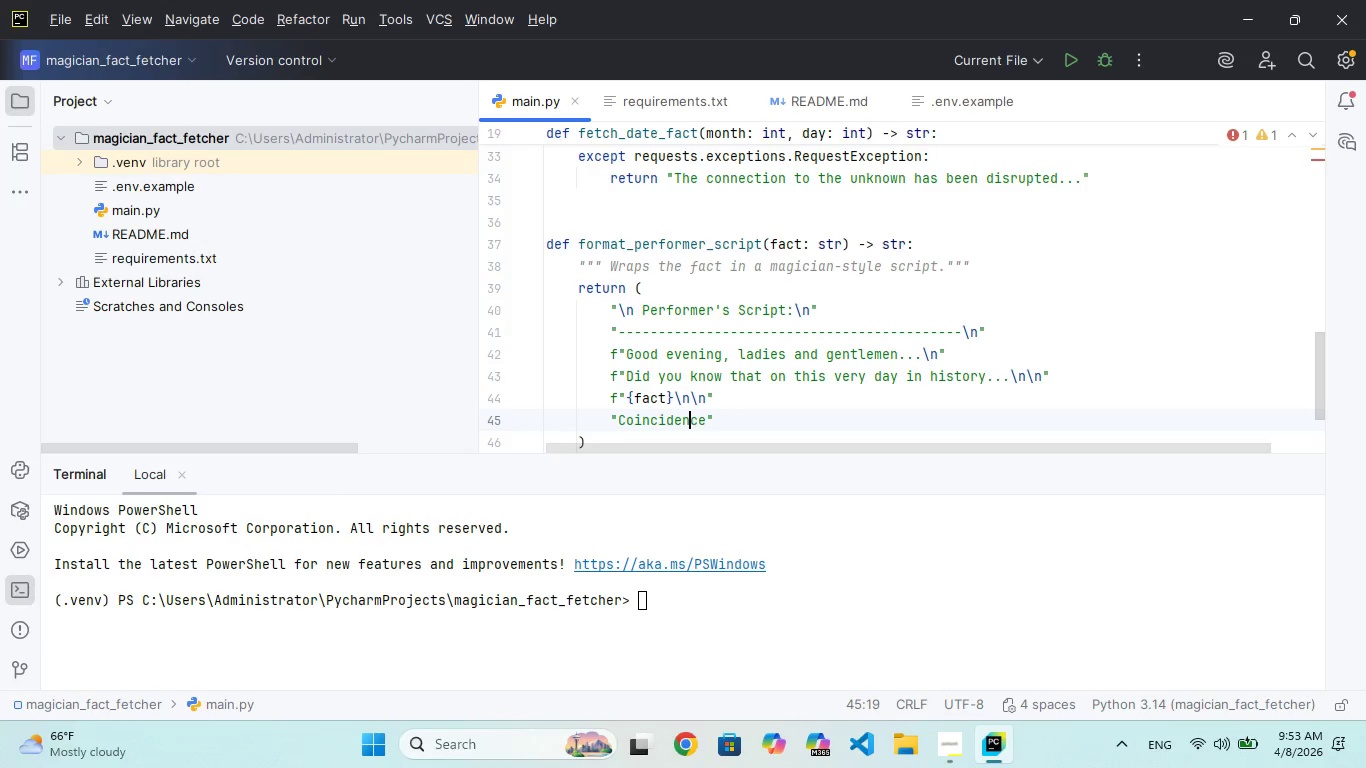 
key(ArrowRight)
 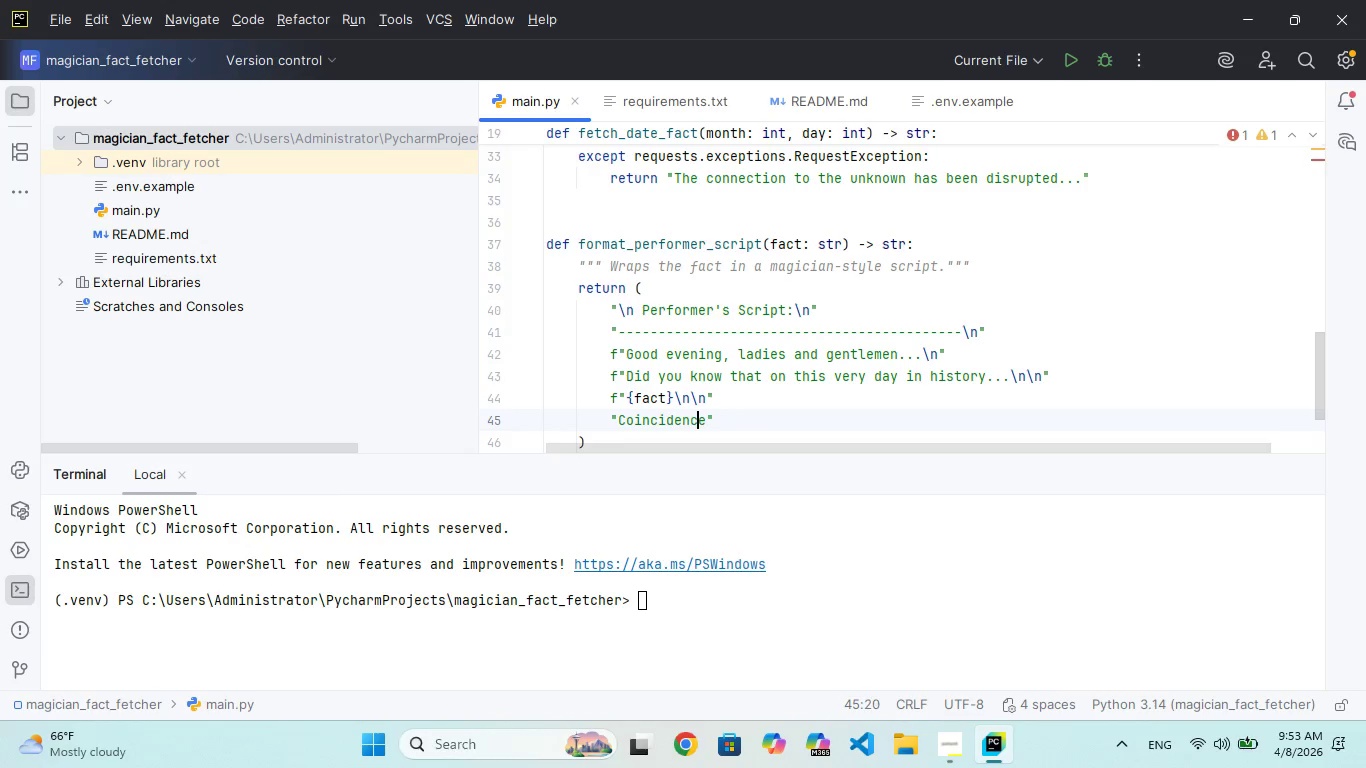 
key(ArrowRight)
 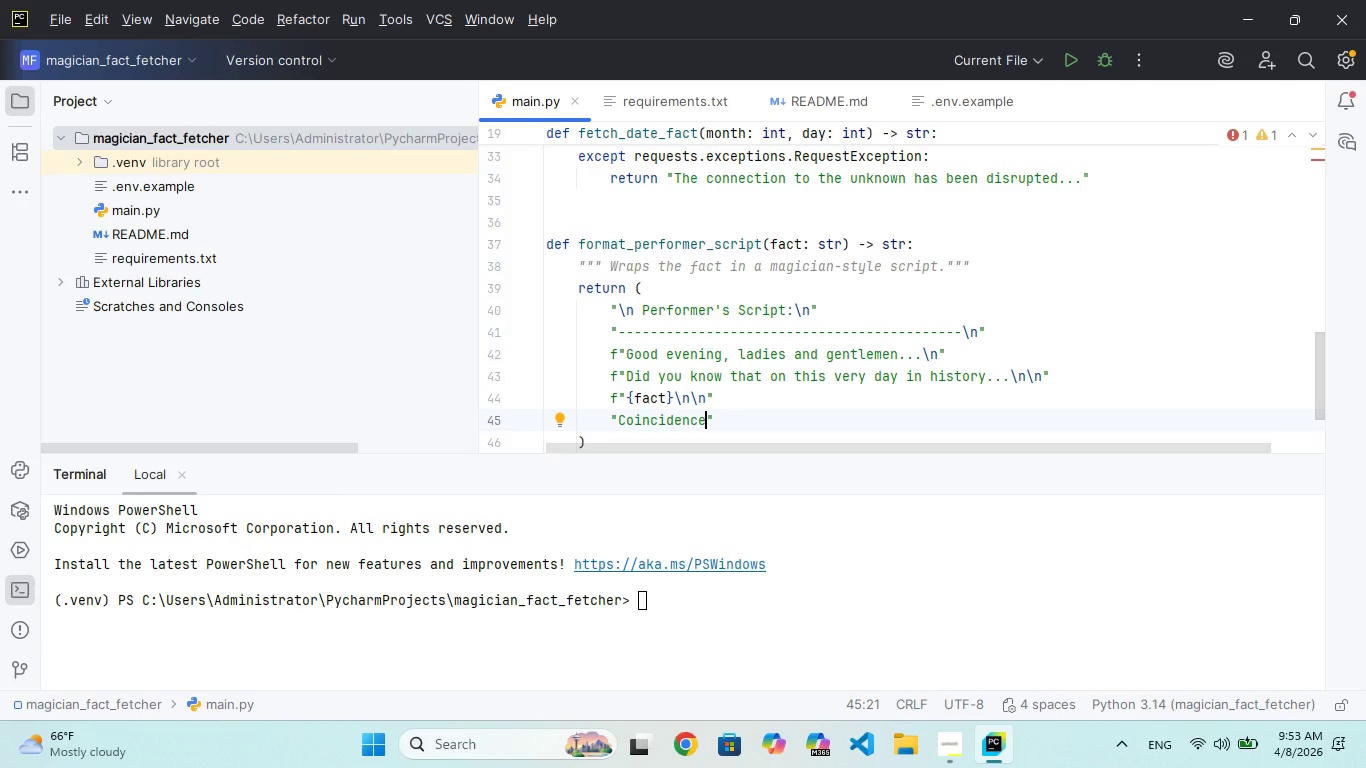 
type(? Or something ore mysterious)
 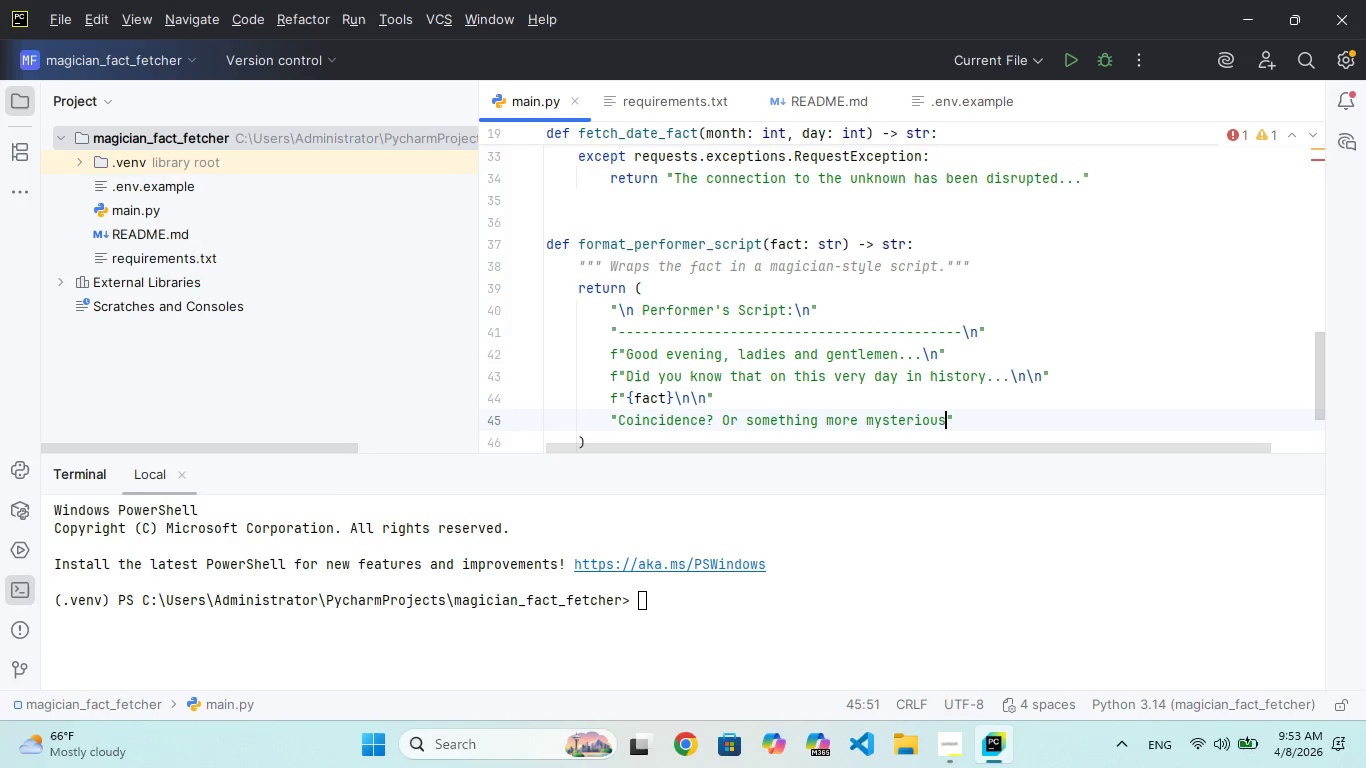 
key(Period)
 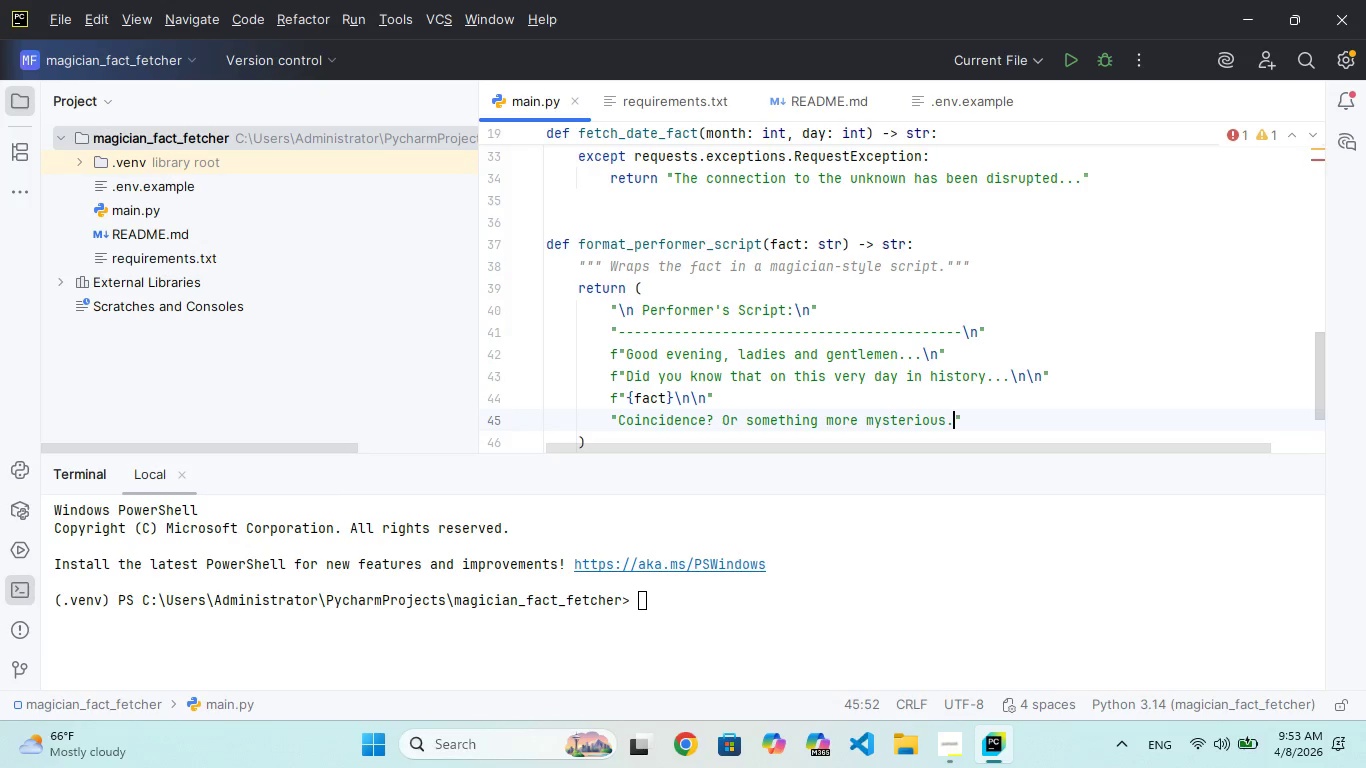 
key(Period)
 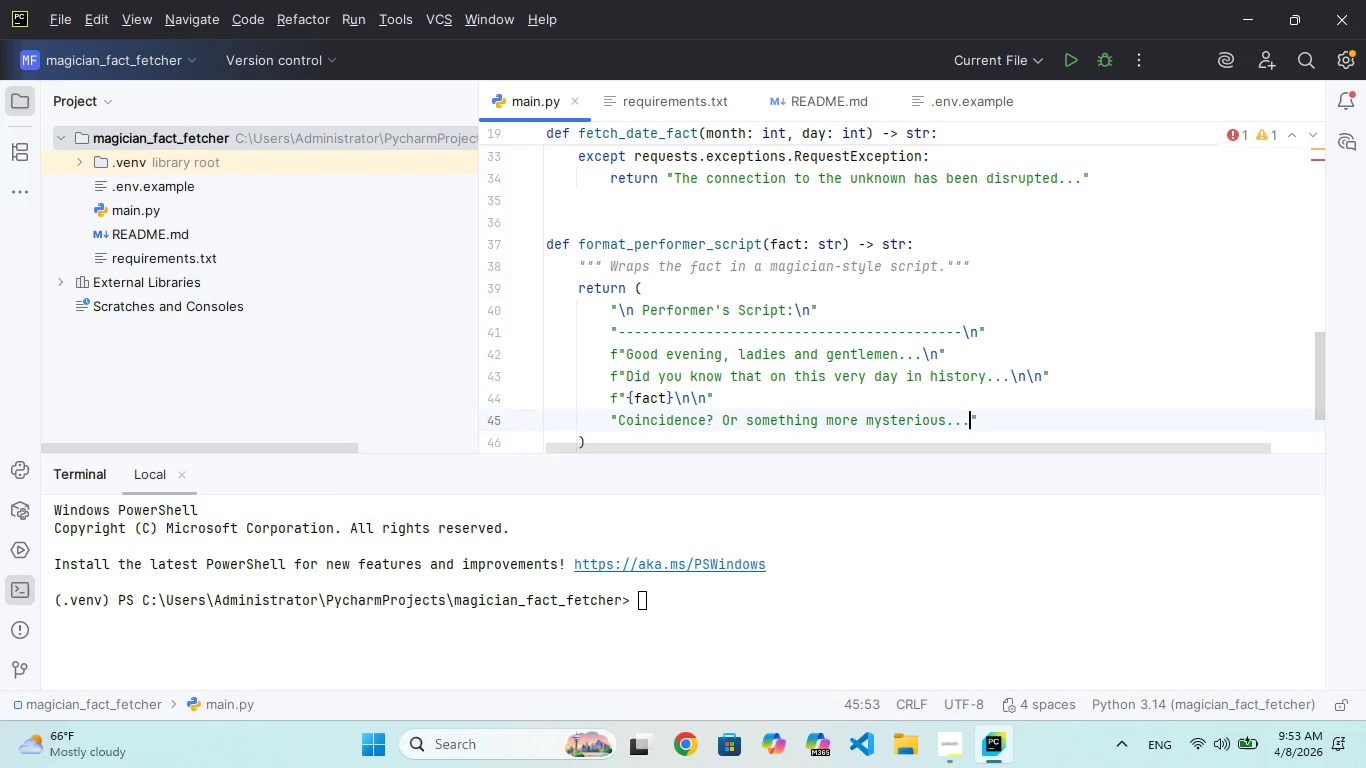 
key(Period)
 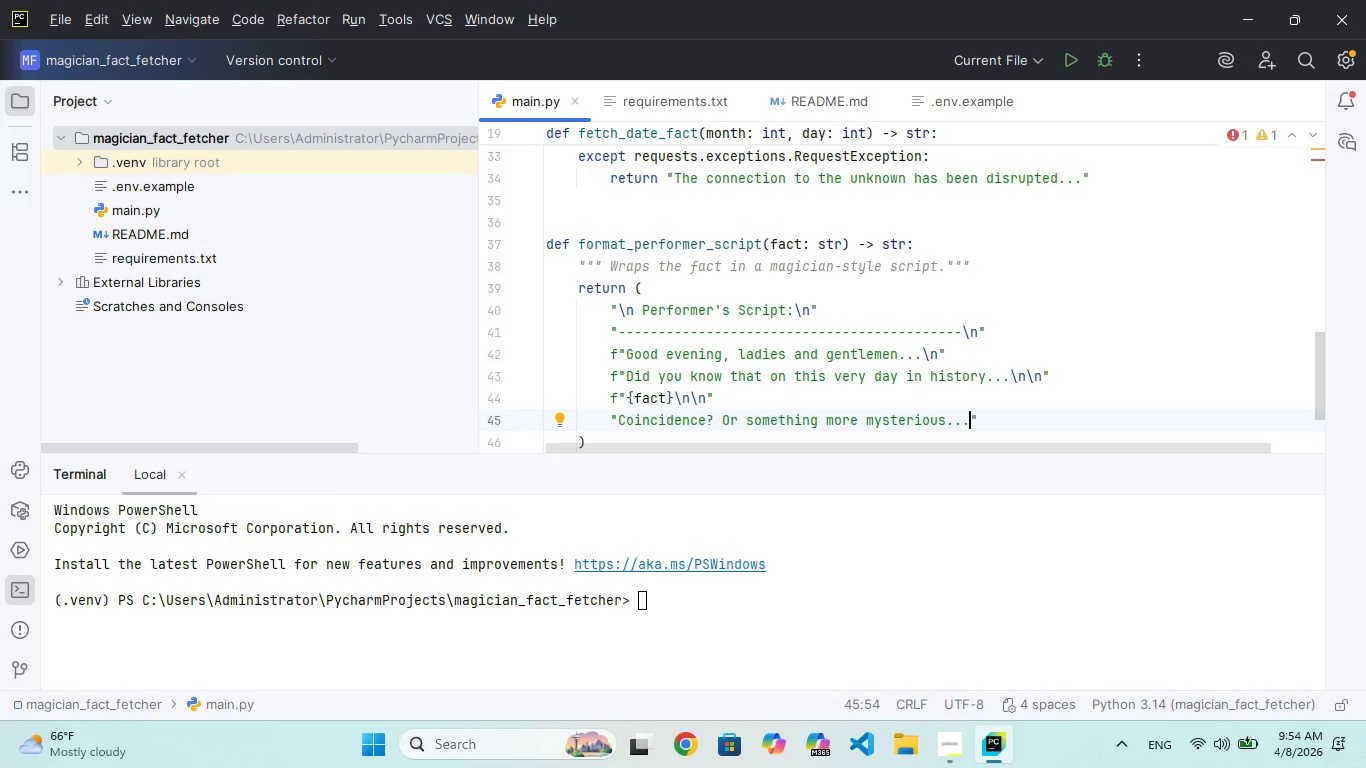 
key(Shift+ShiftRight)
 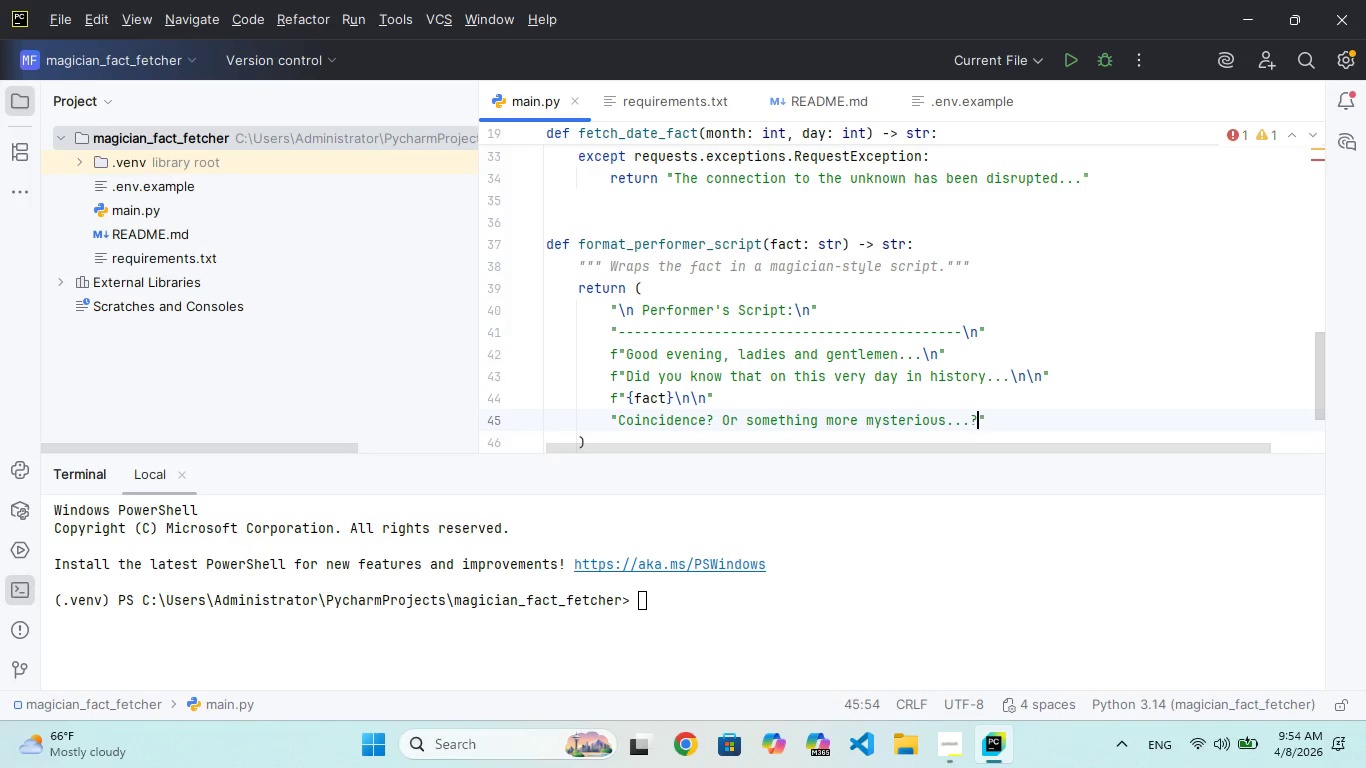 
key(Shift+Slash)
 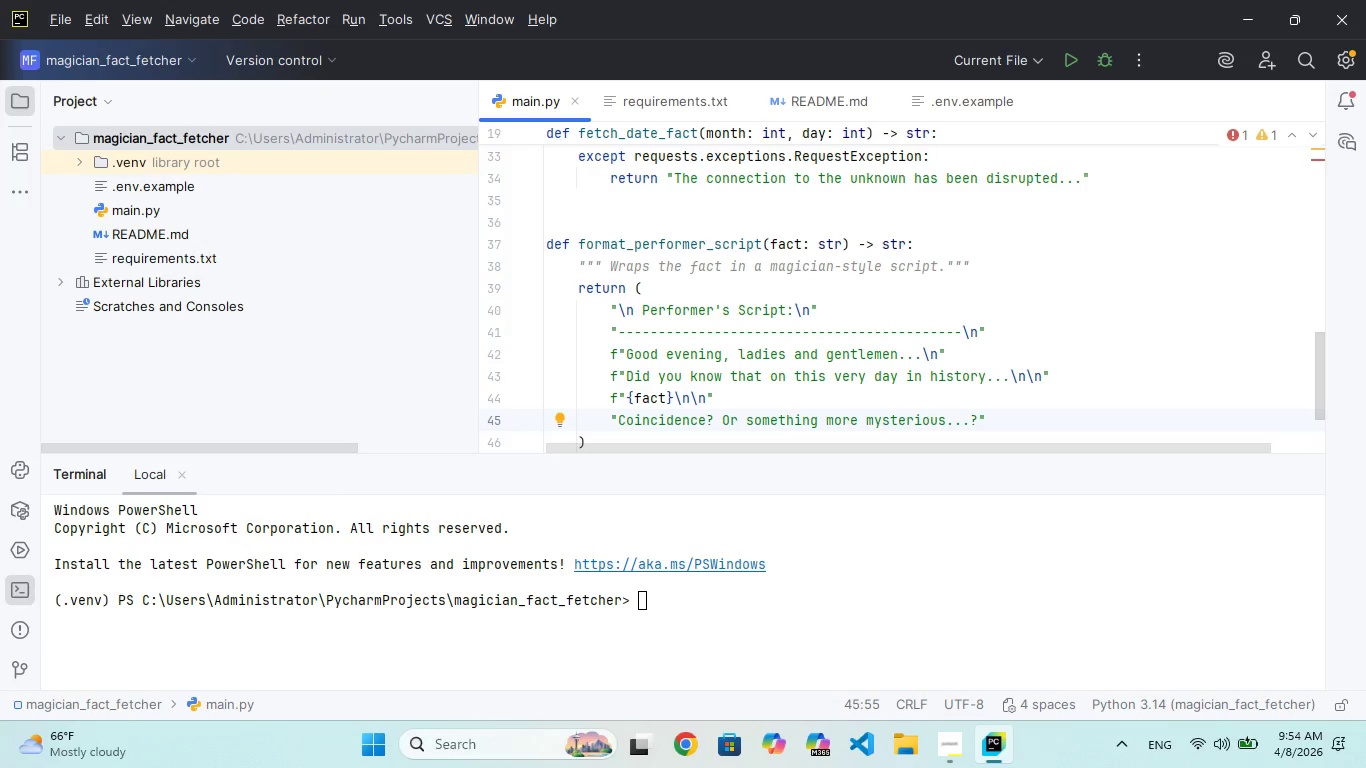 
key(Space)
 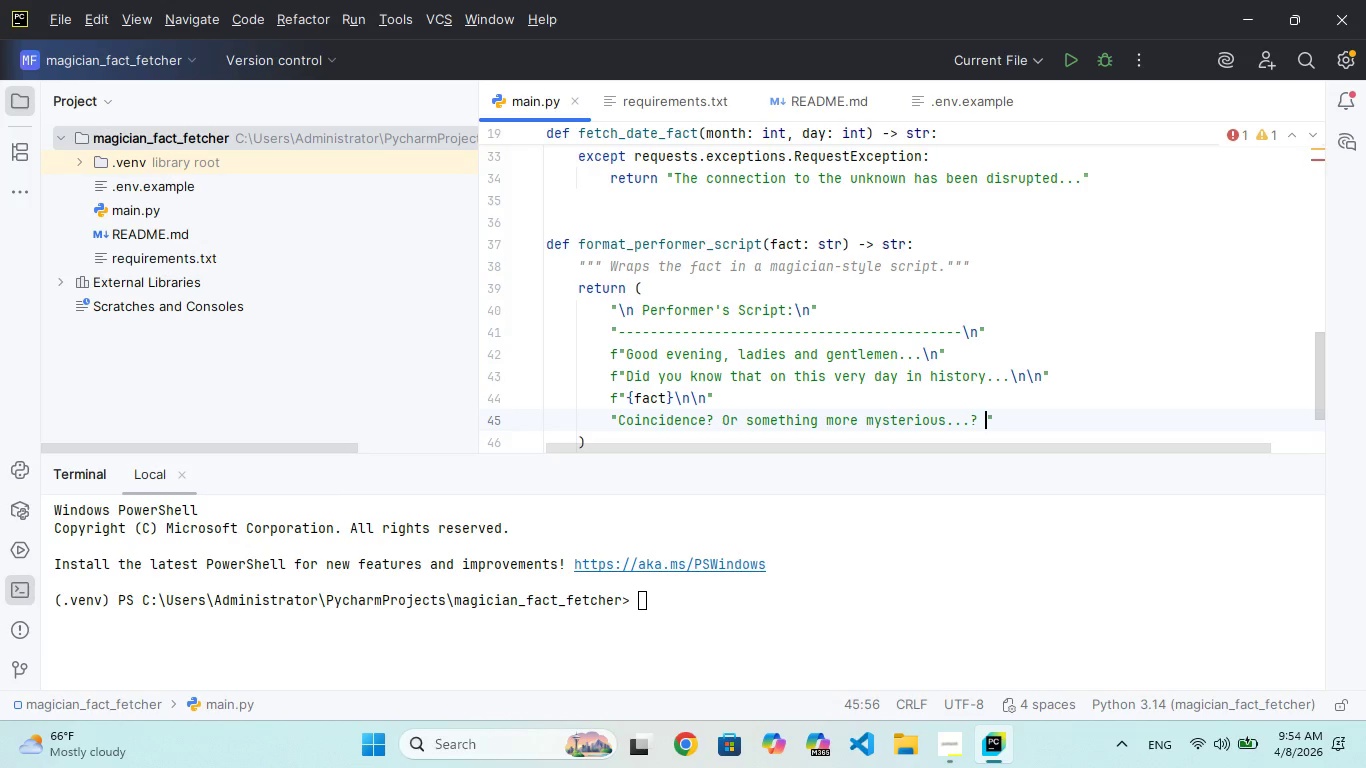 
key(Backslash)
 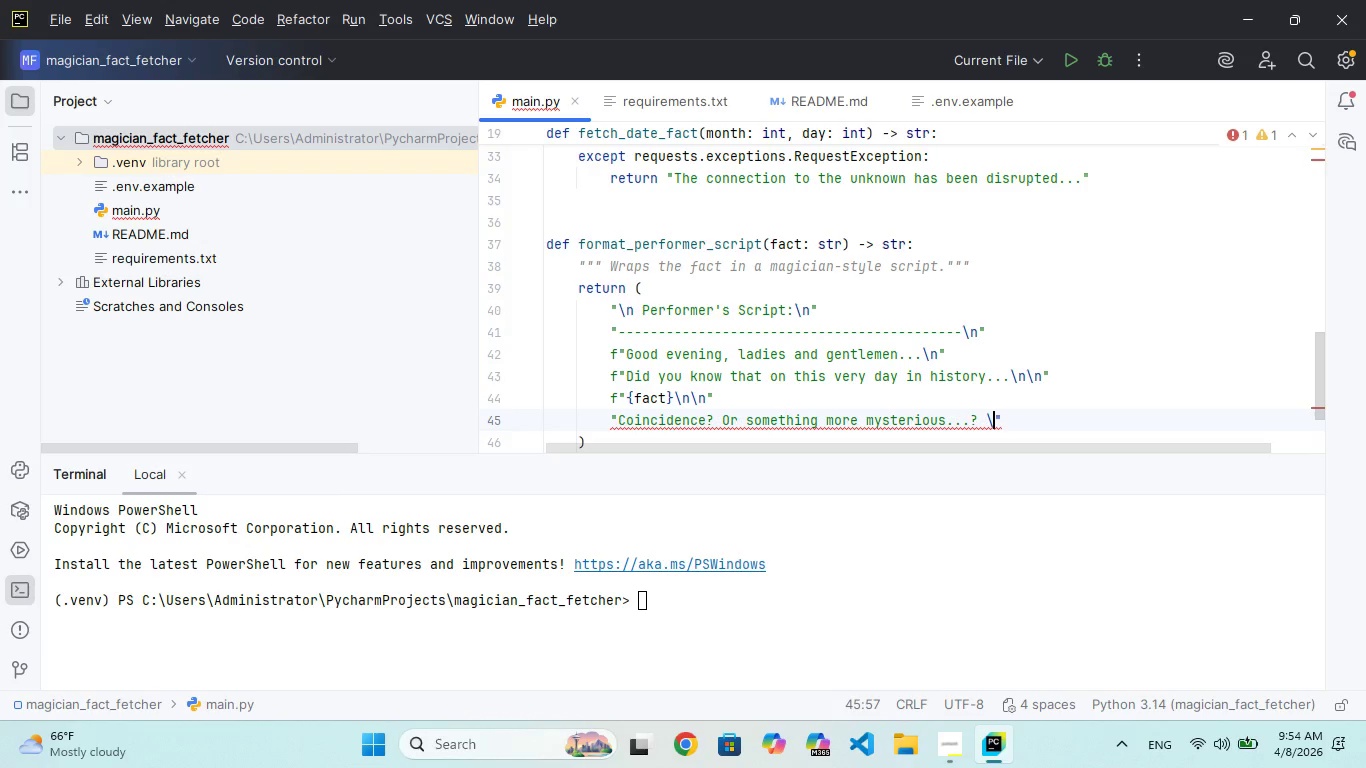 
key(N)
 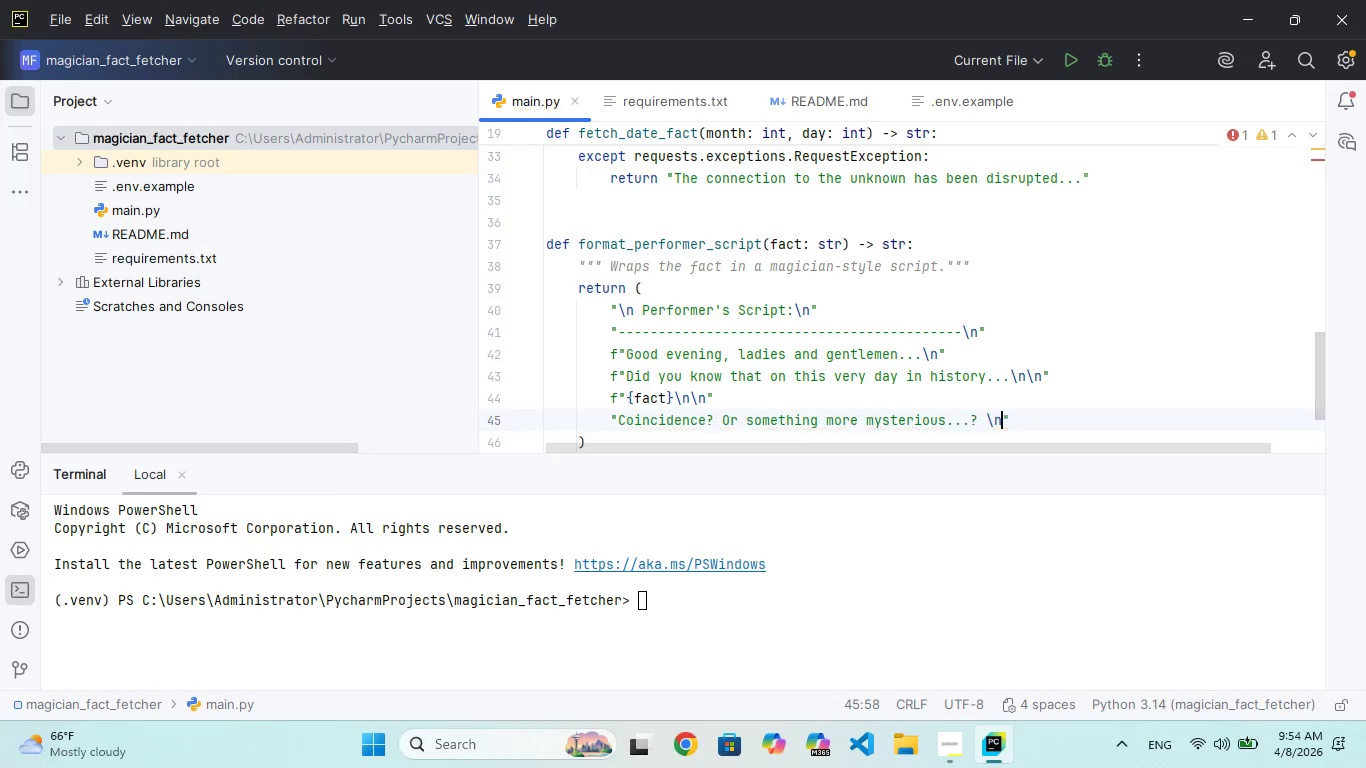 
key(ArrowRight)
 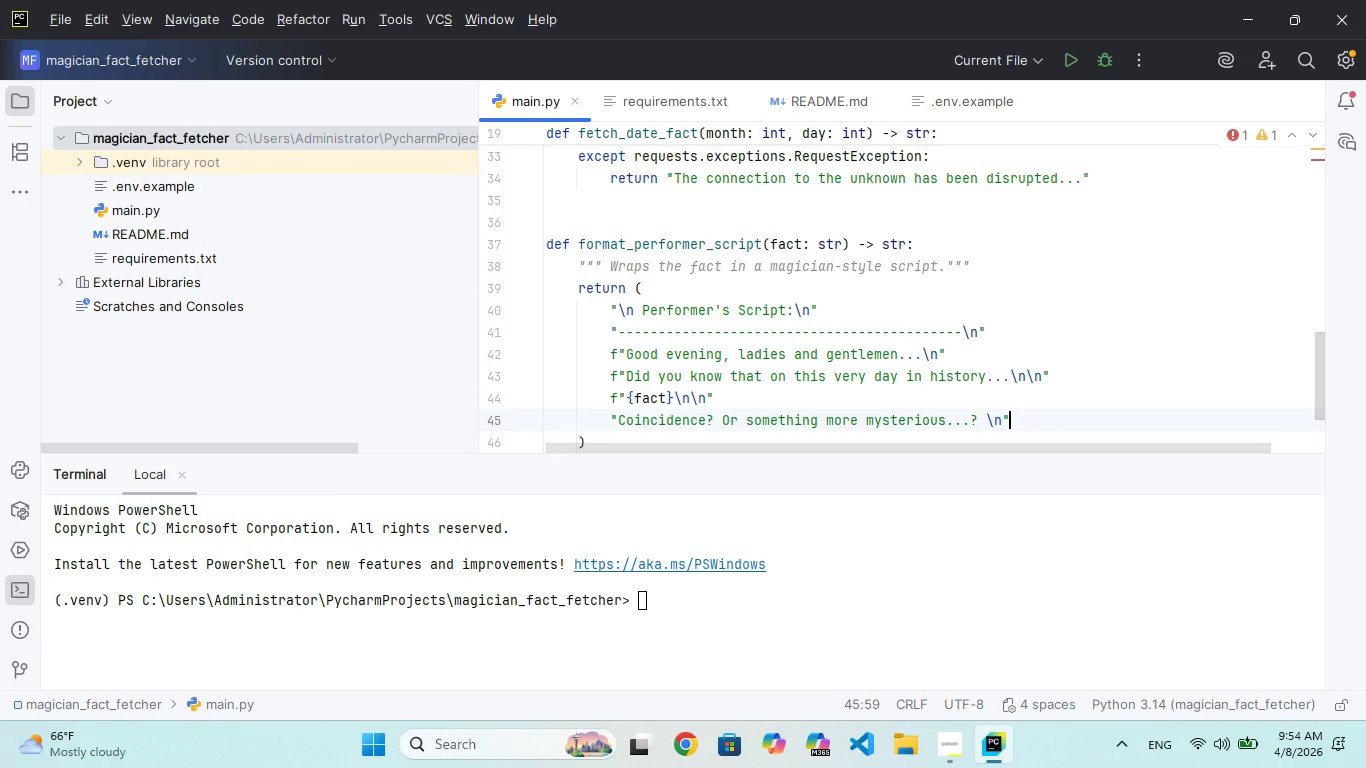 
key(Enter)
 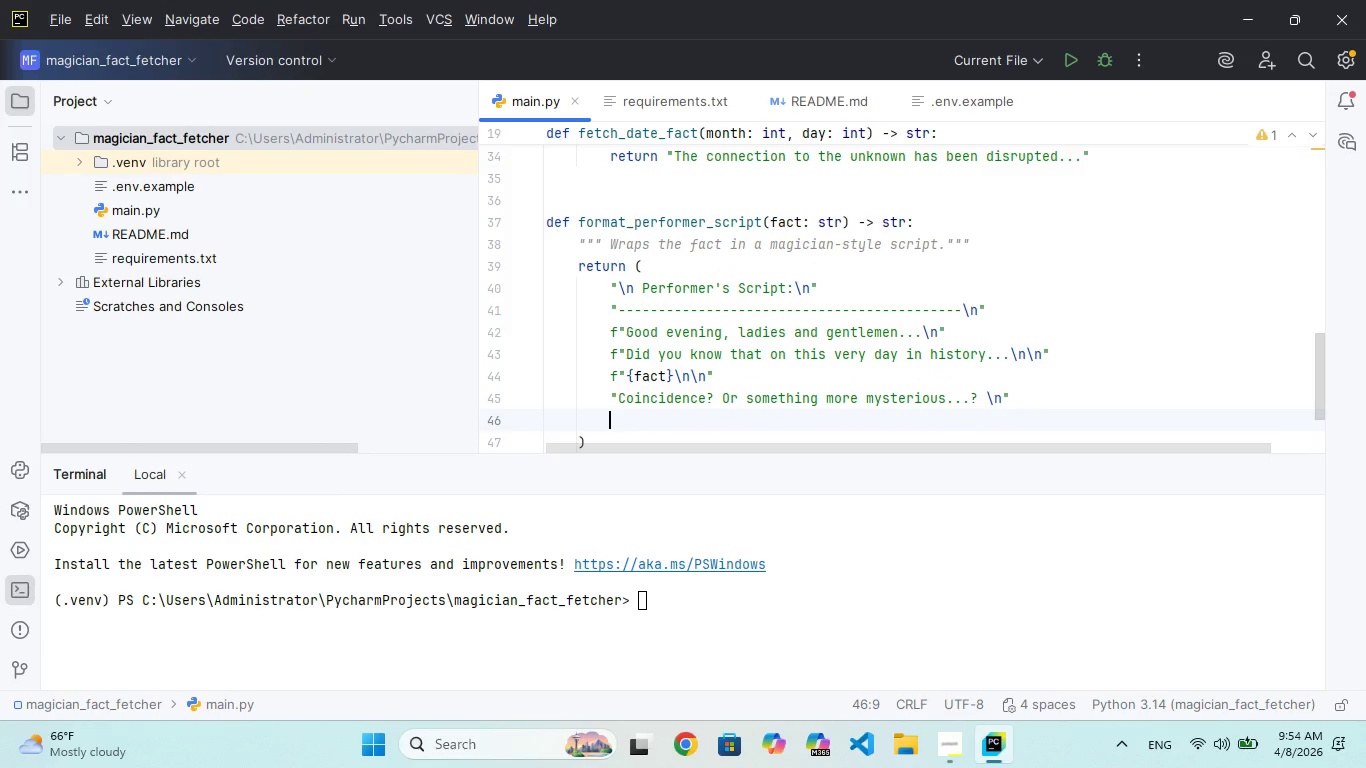 
key(Shift+ShiftRight)
 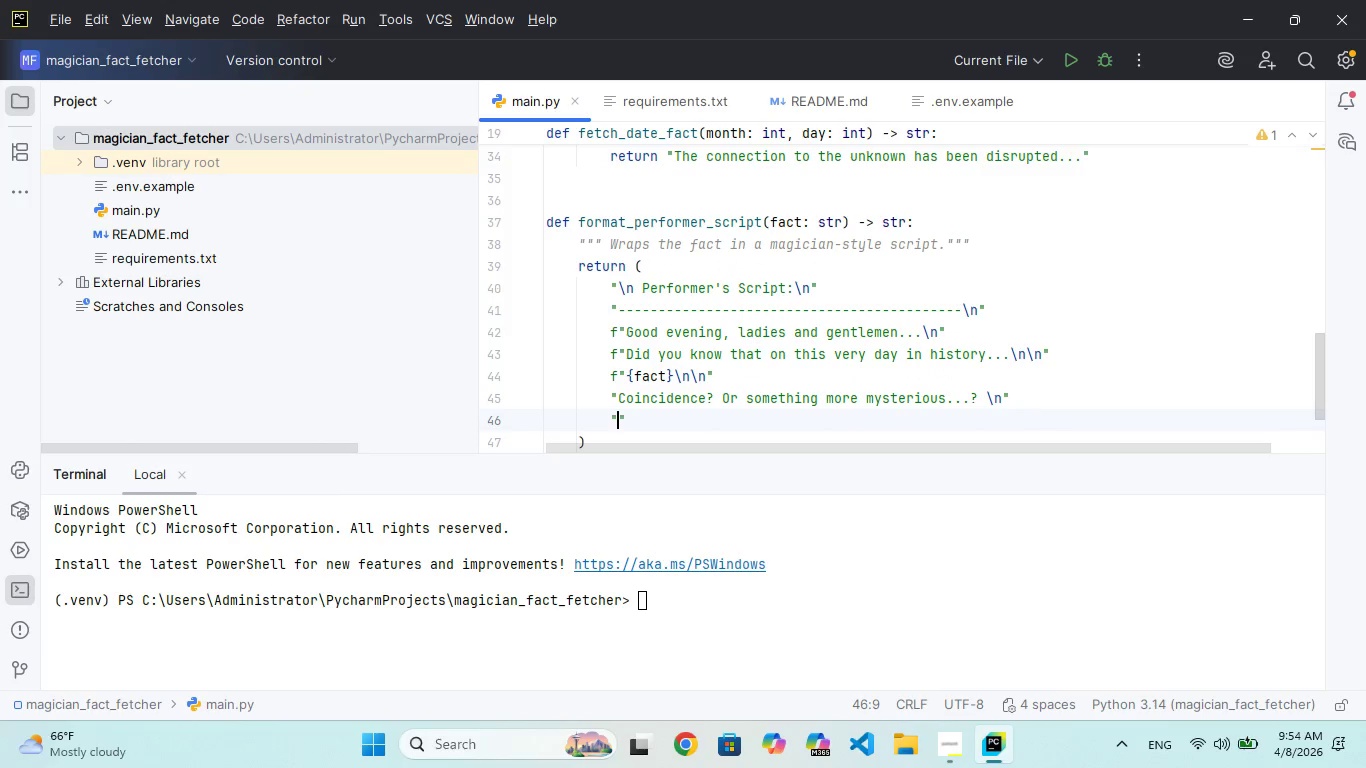 
key(Shift+Quote)
 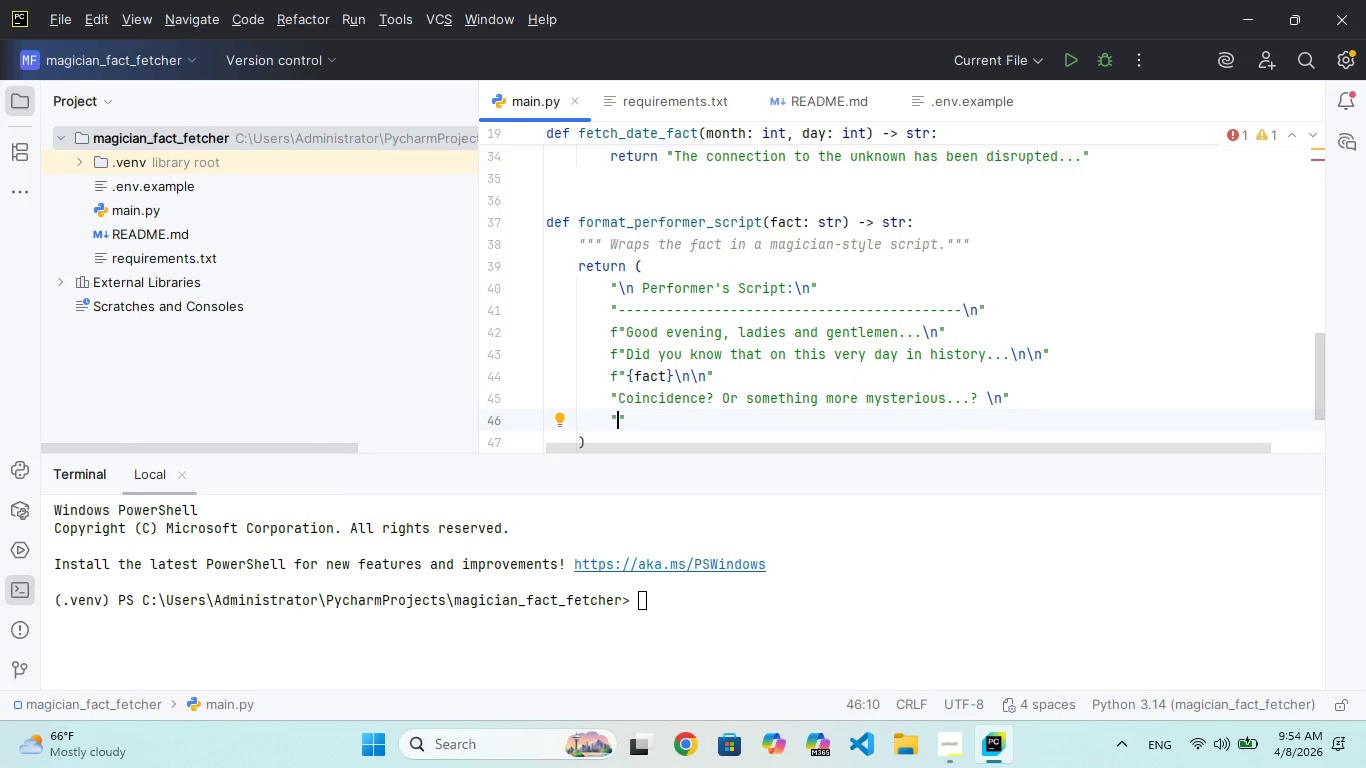 
key(Minus)
 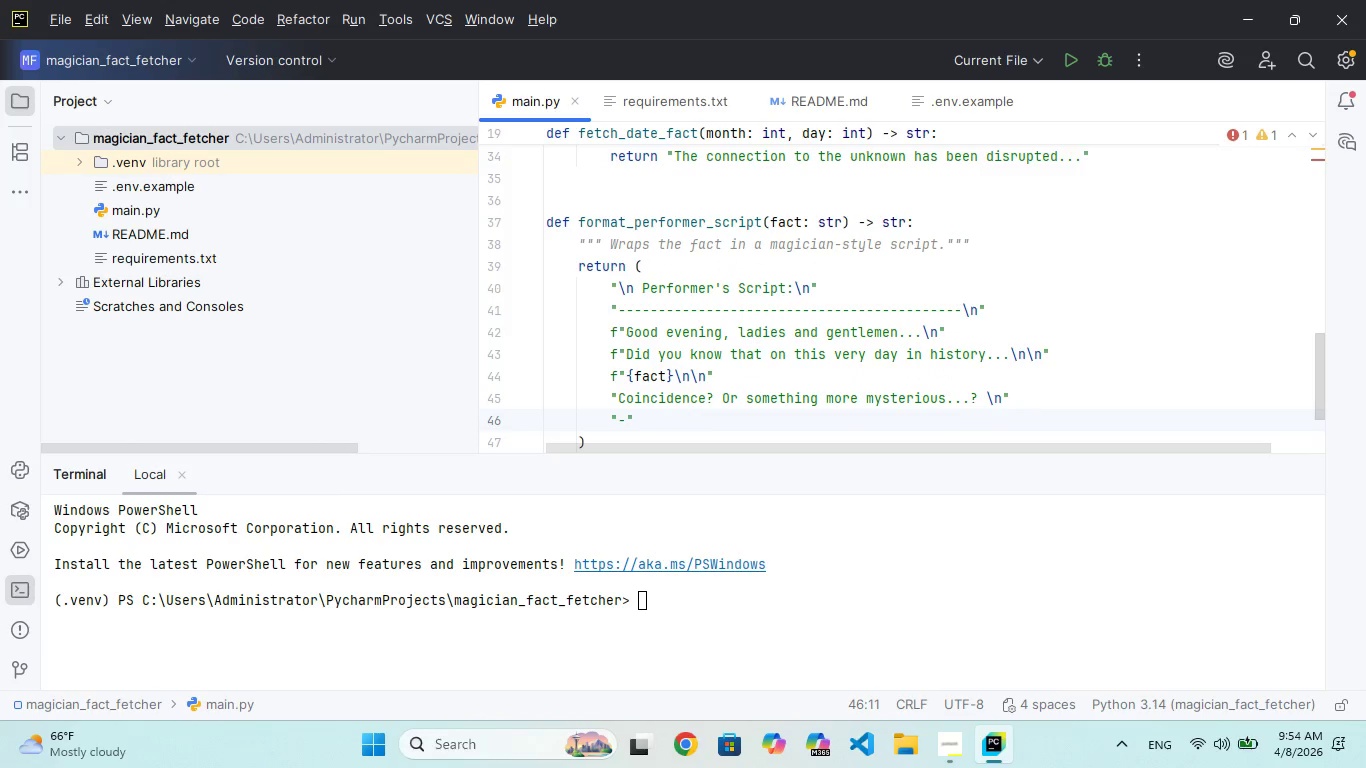 
hold_key(key=Minus, duration=1.5)
 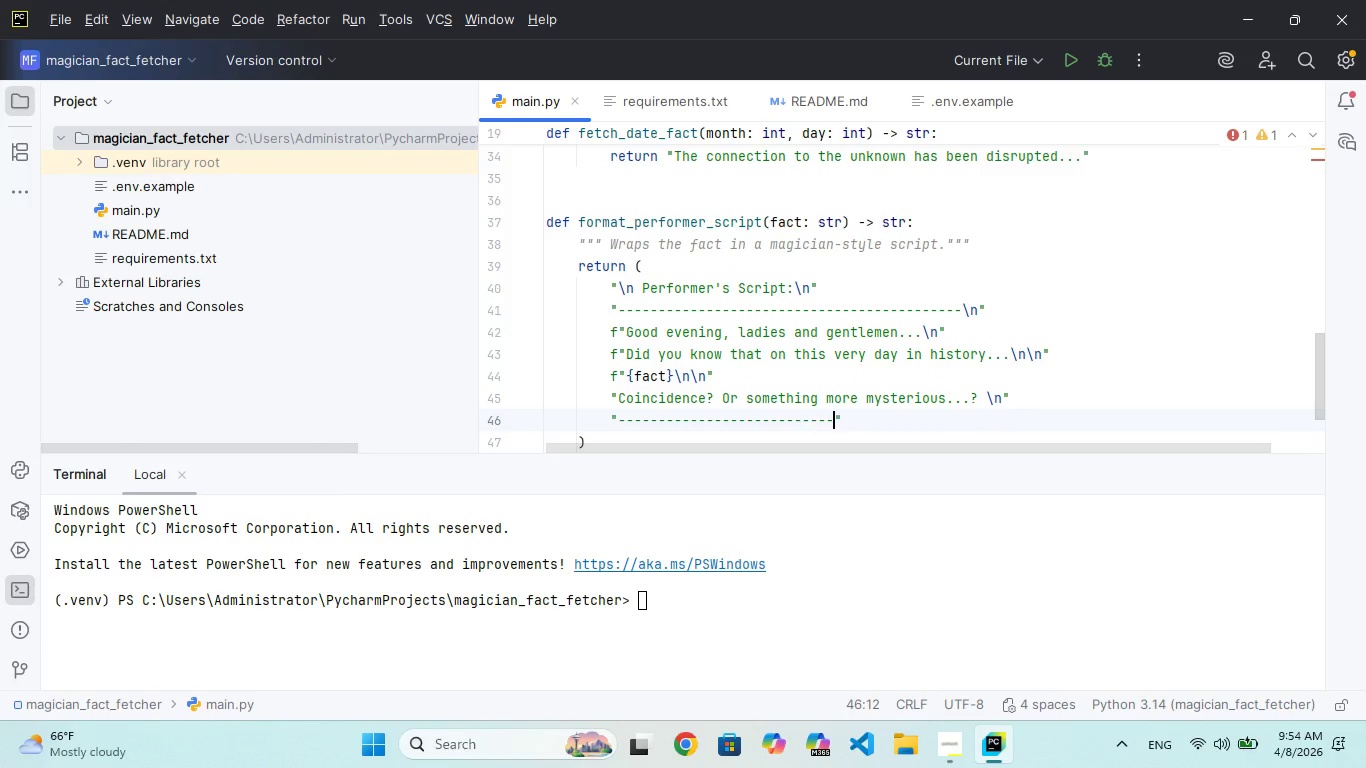 
key(Minus)
 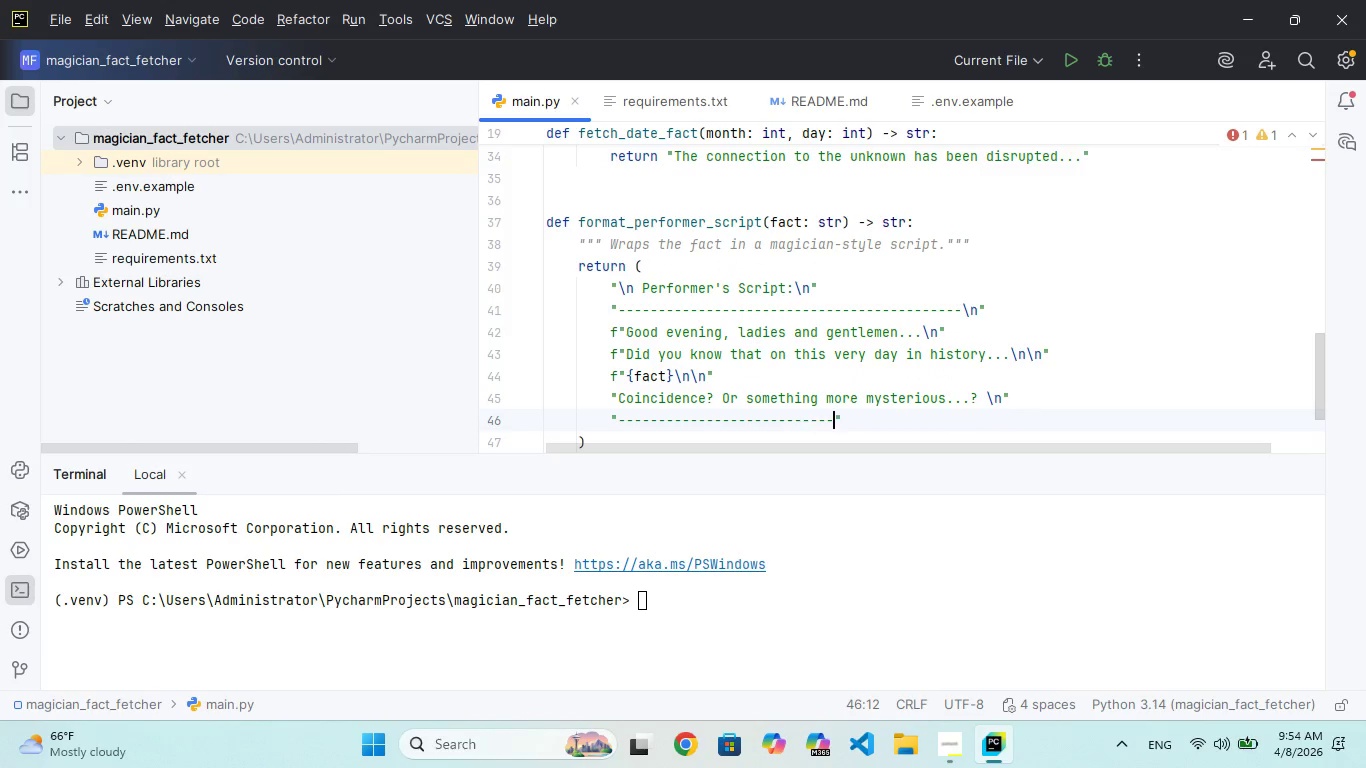 
key(Minus)
 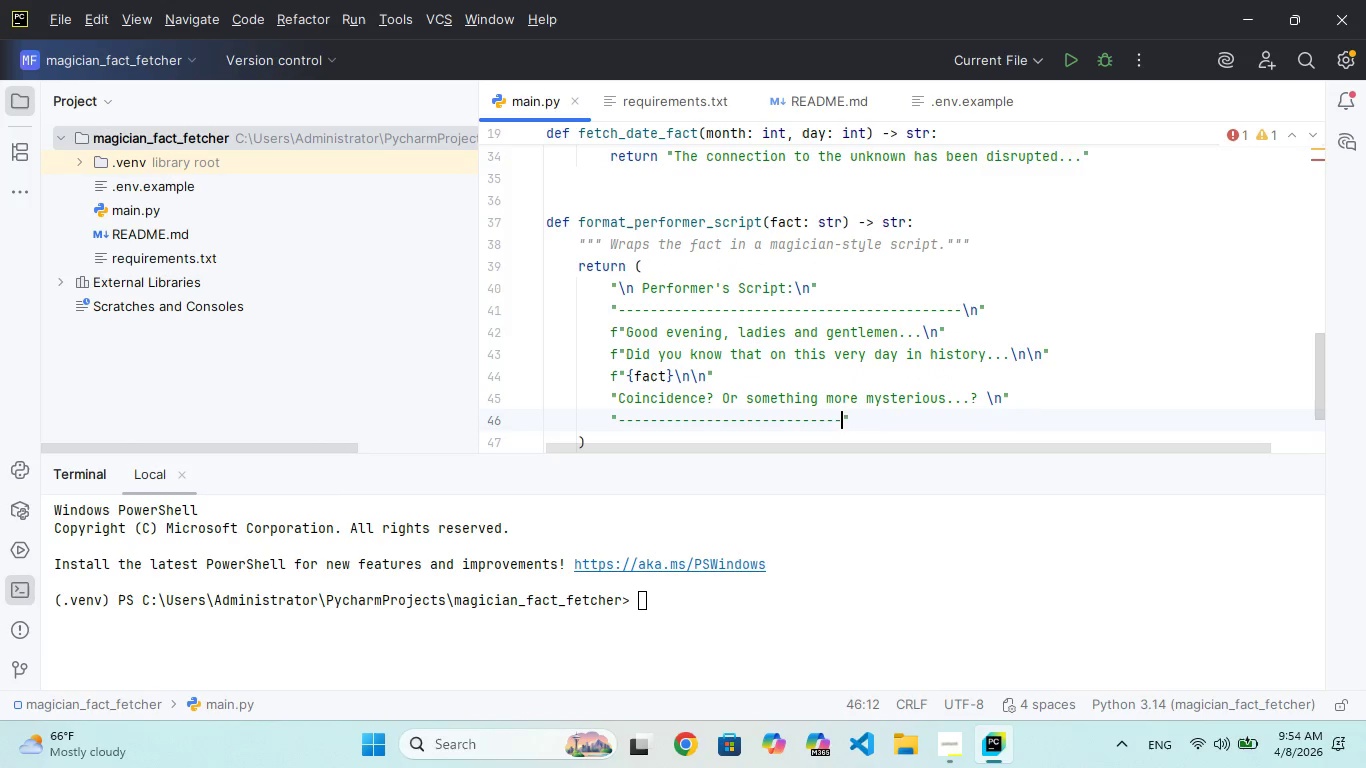 
key(Minus)
 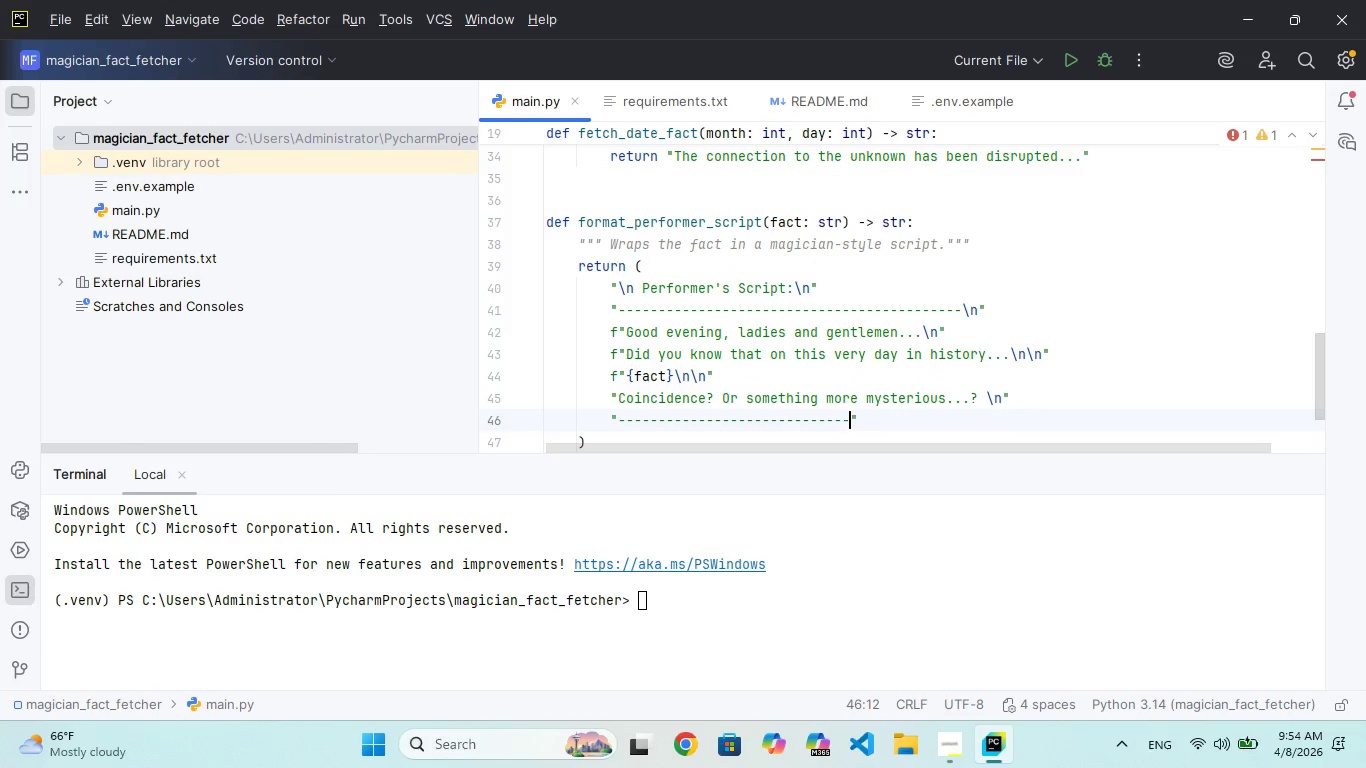 
key(Minus)
 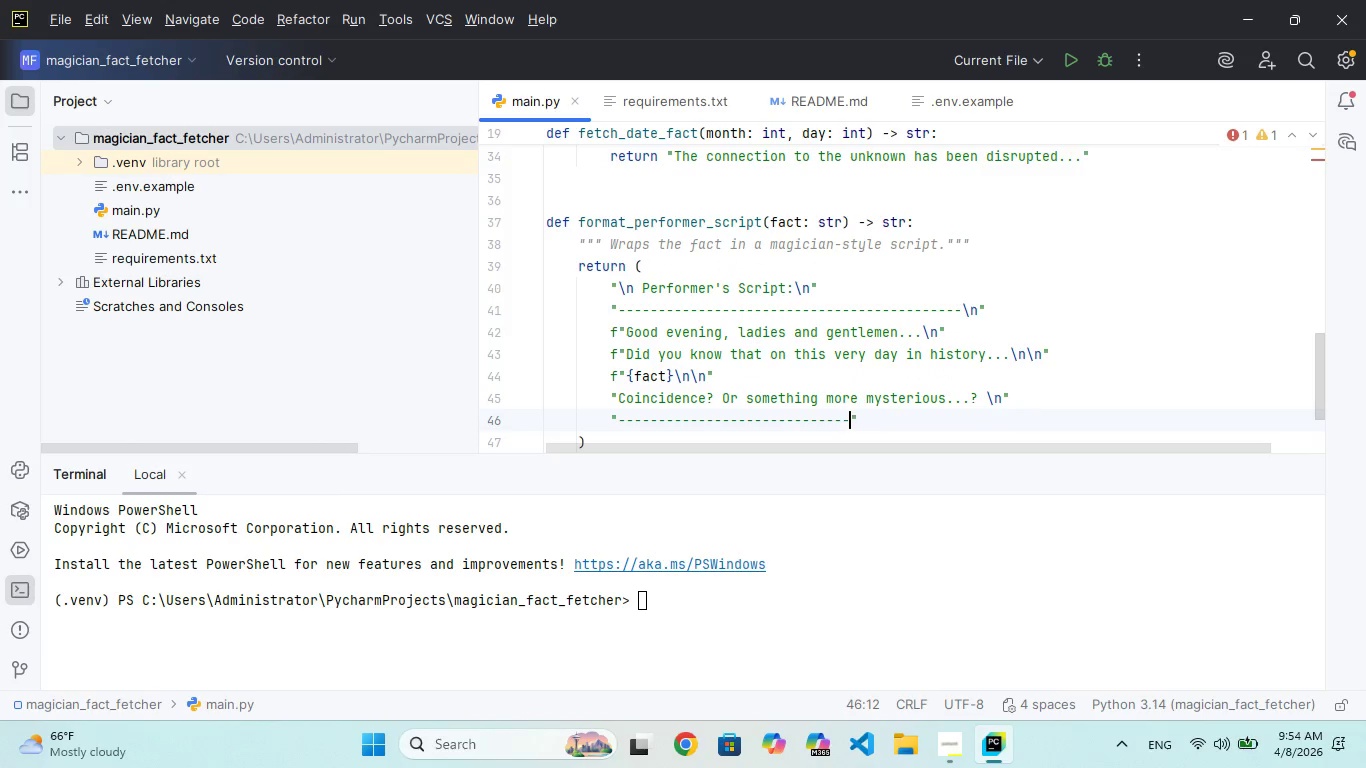 
key(Minus)
 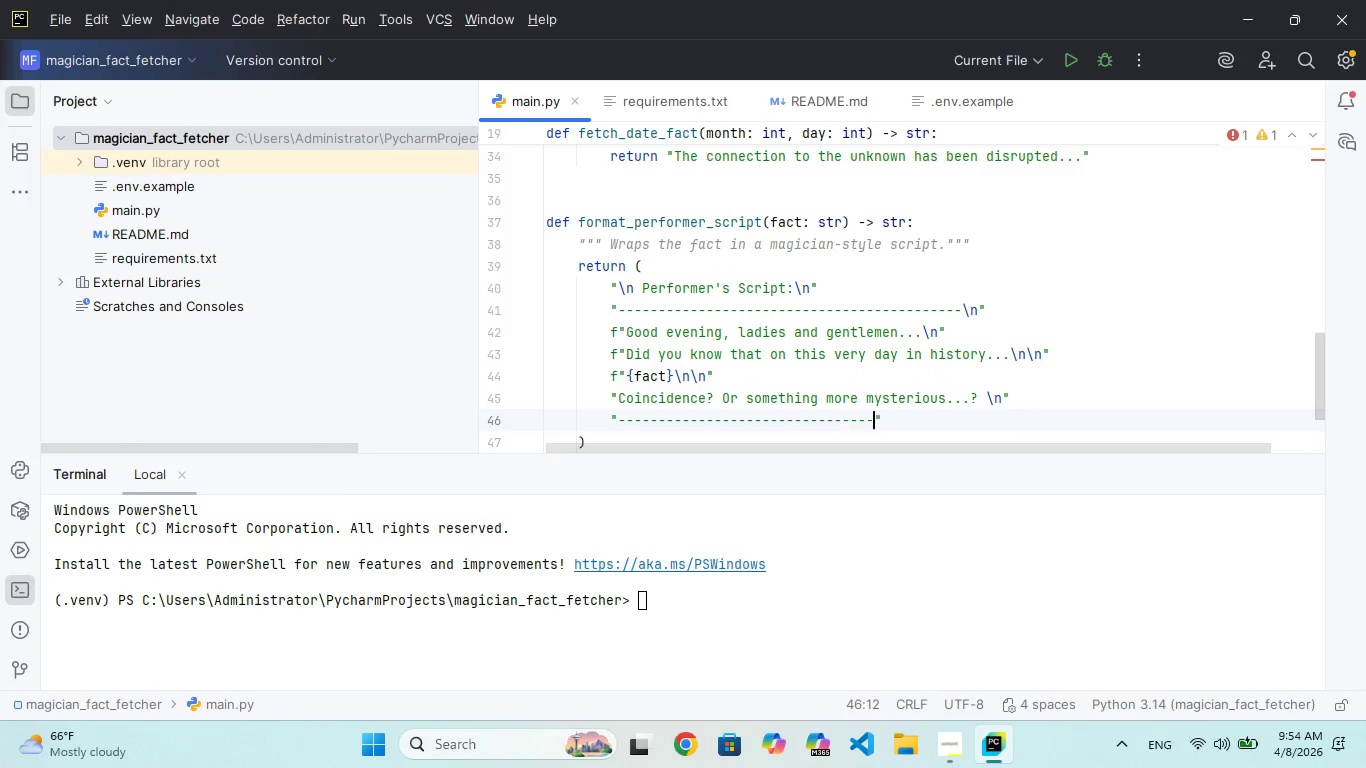 
key(Minus)
 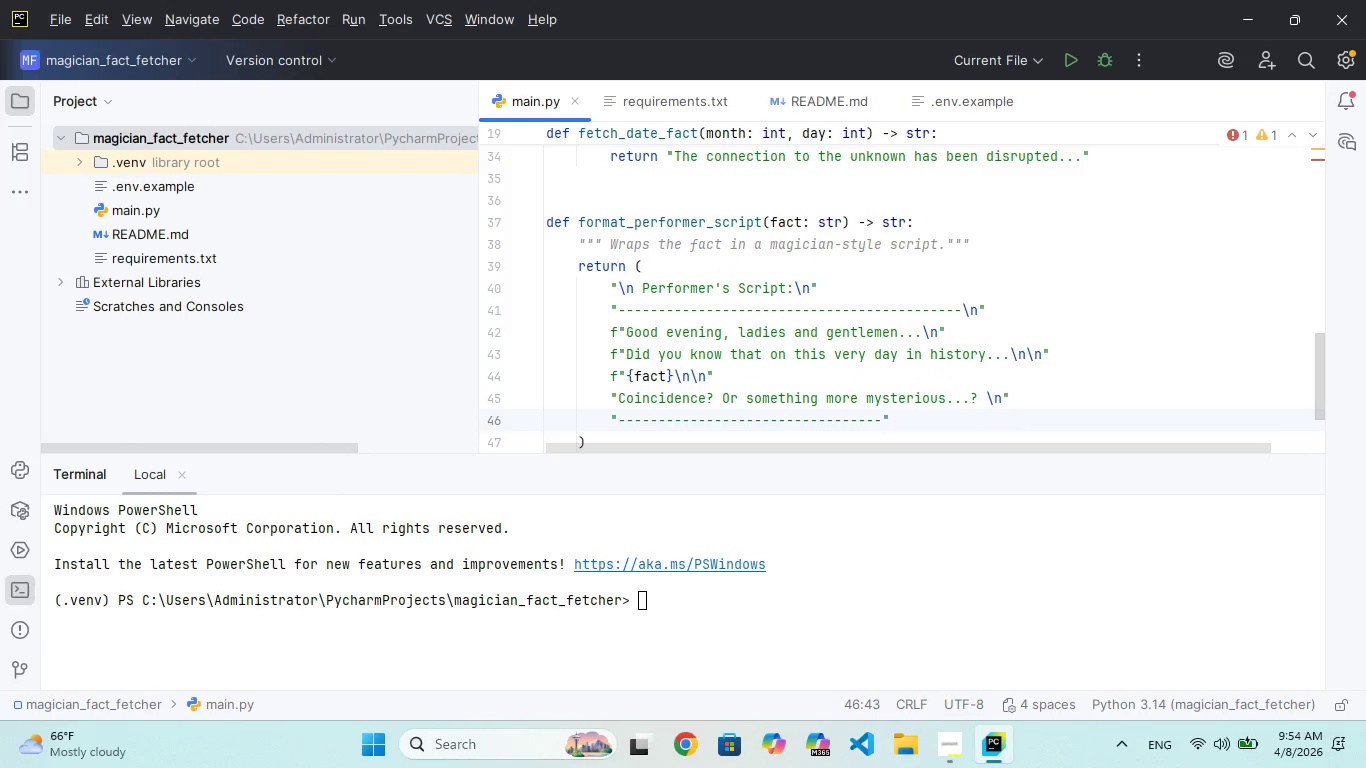 
key(Minus)
 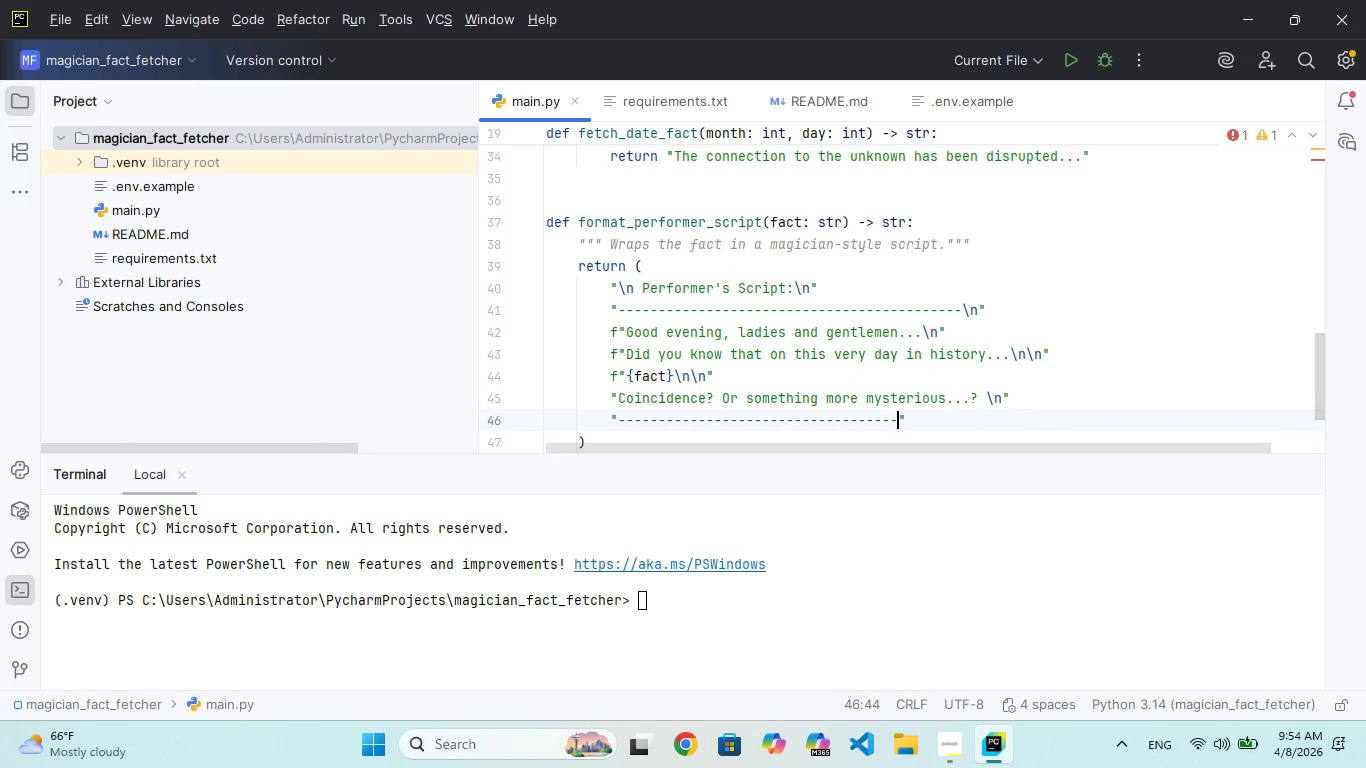 
key(Minus)
 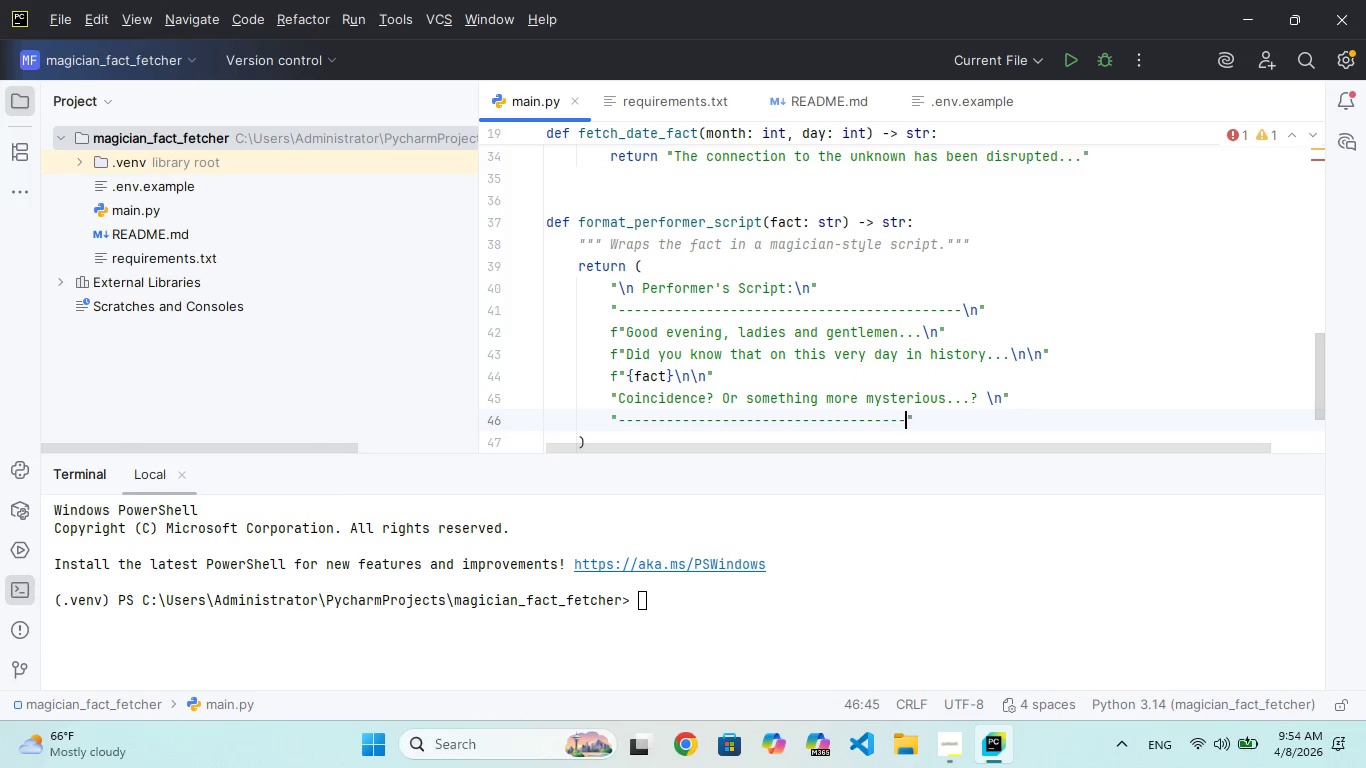 
key(Minus)
 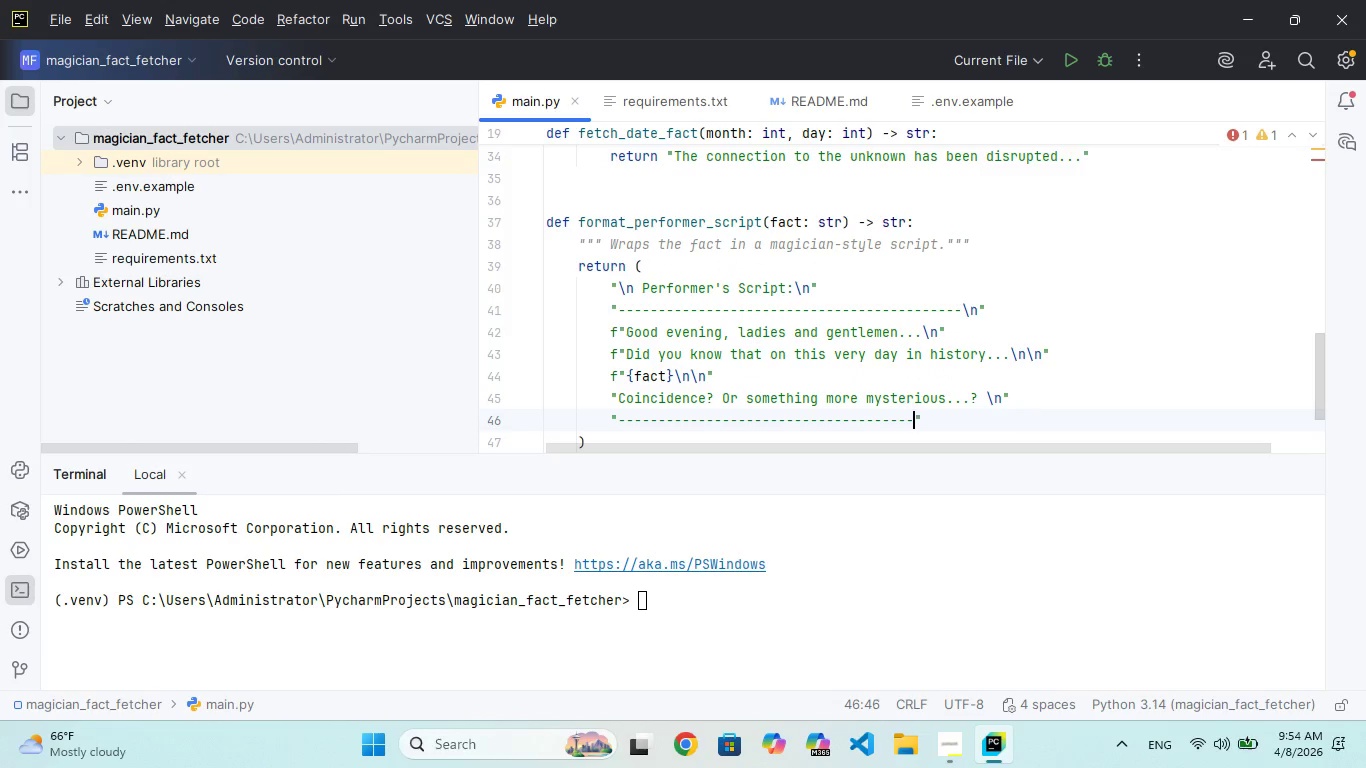 
key(Minus)
 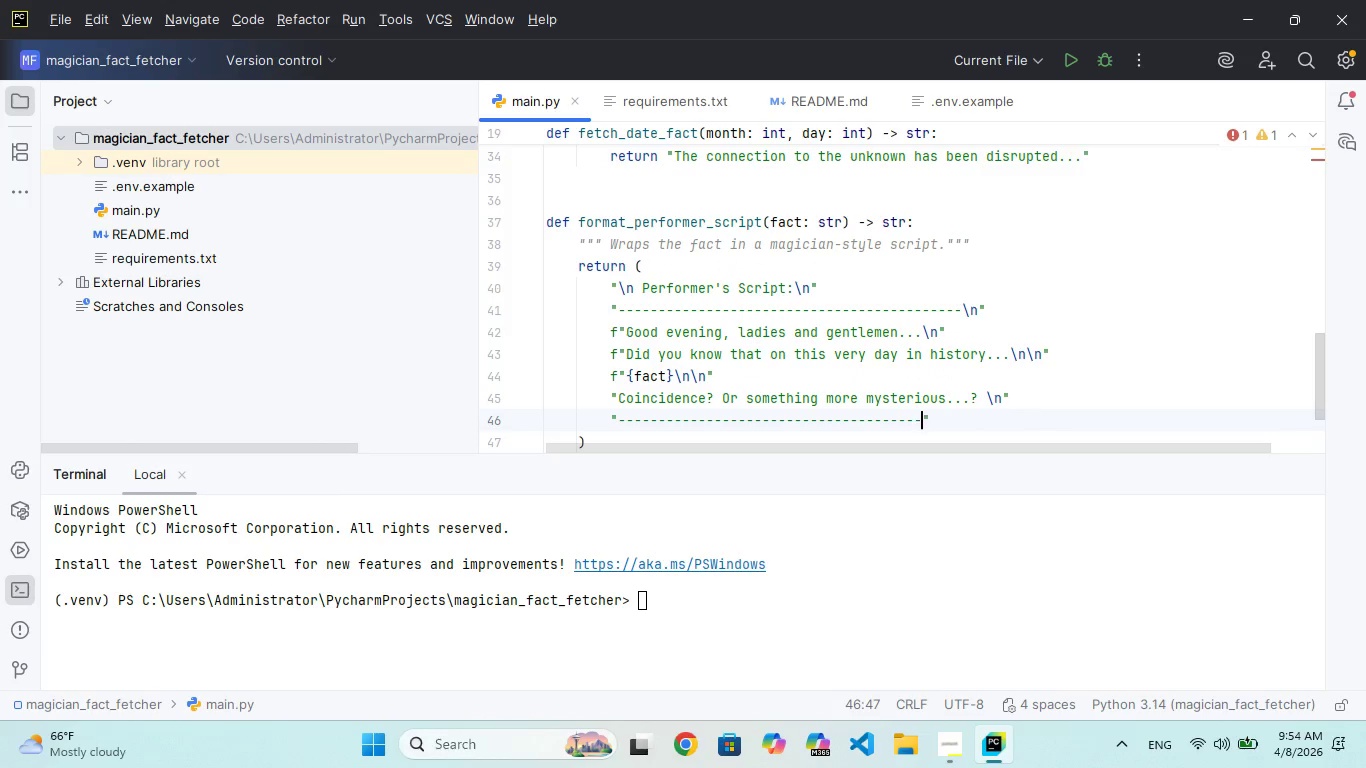 
key(Minus)
 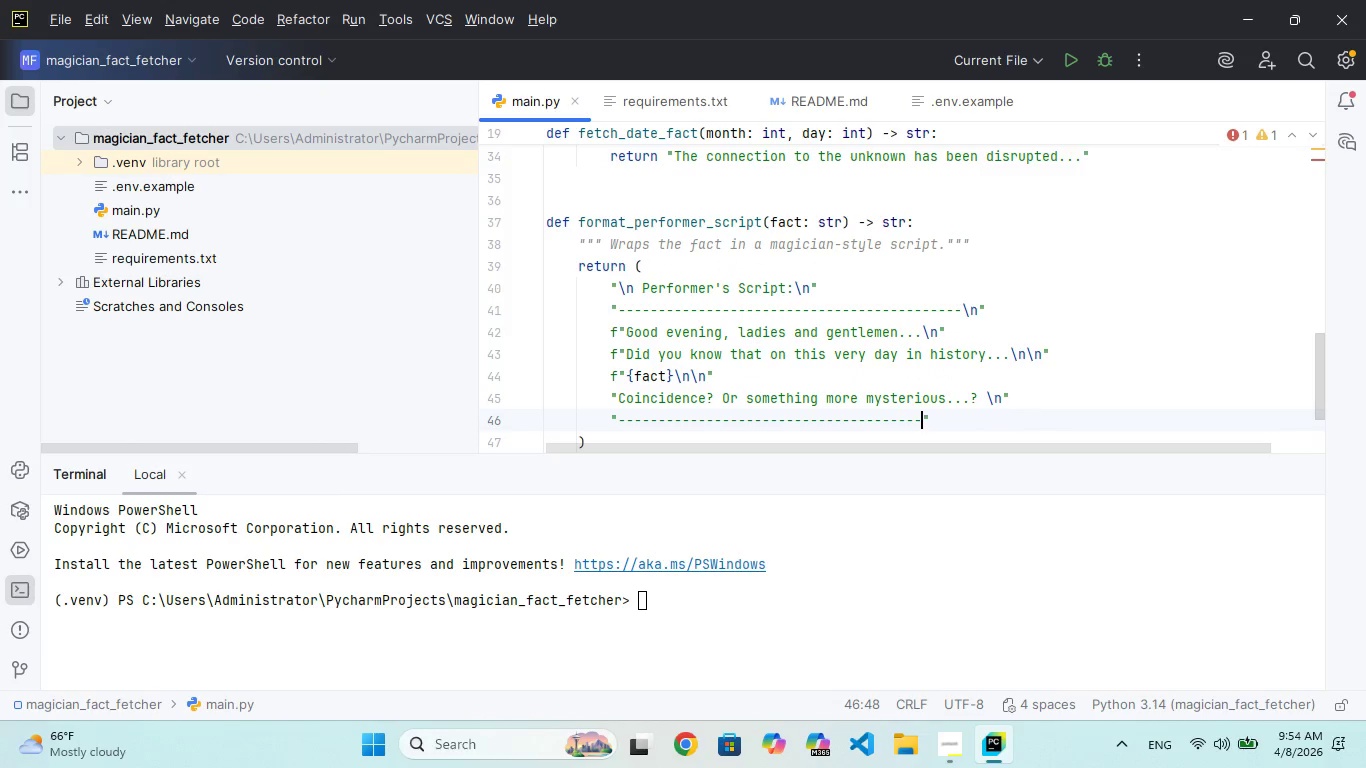 
key(Minus)
 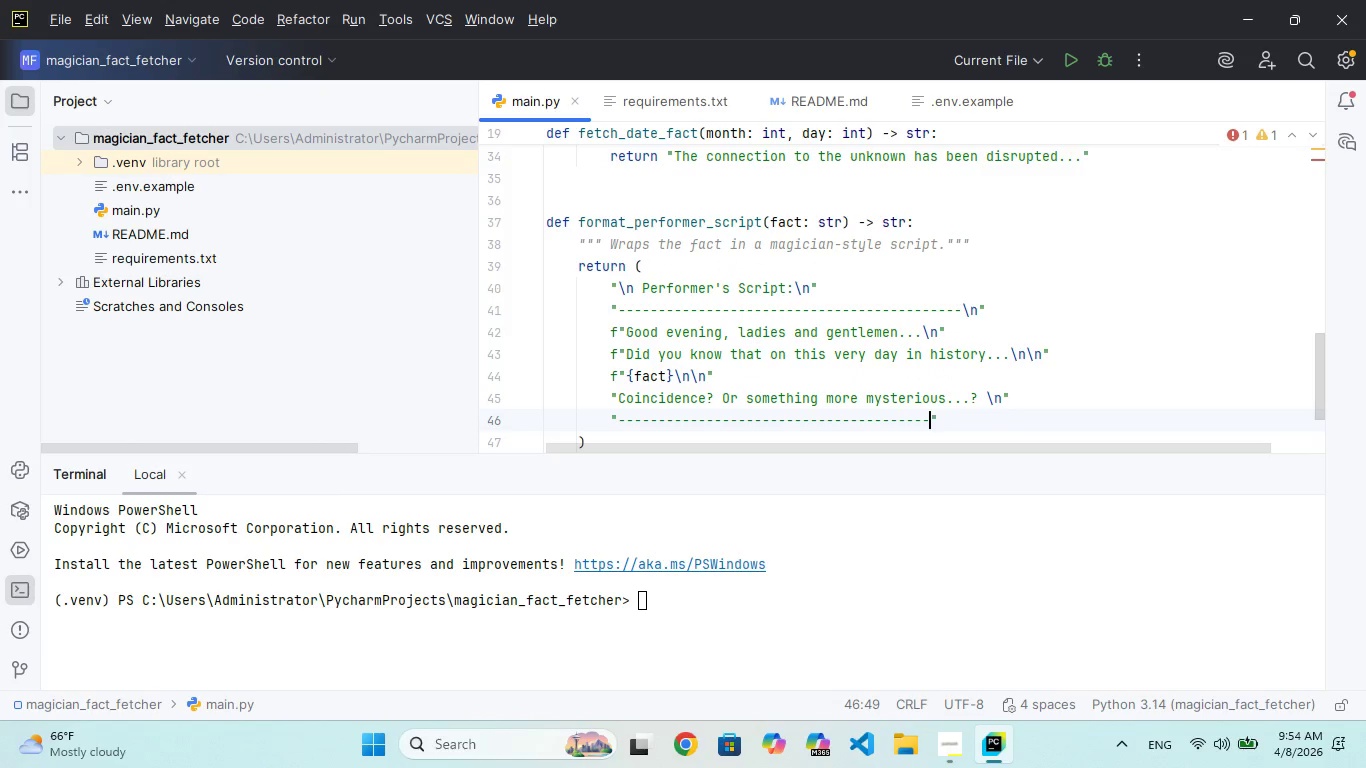 
key(Minus)
 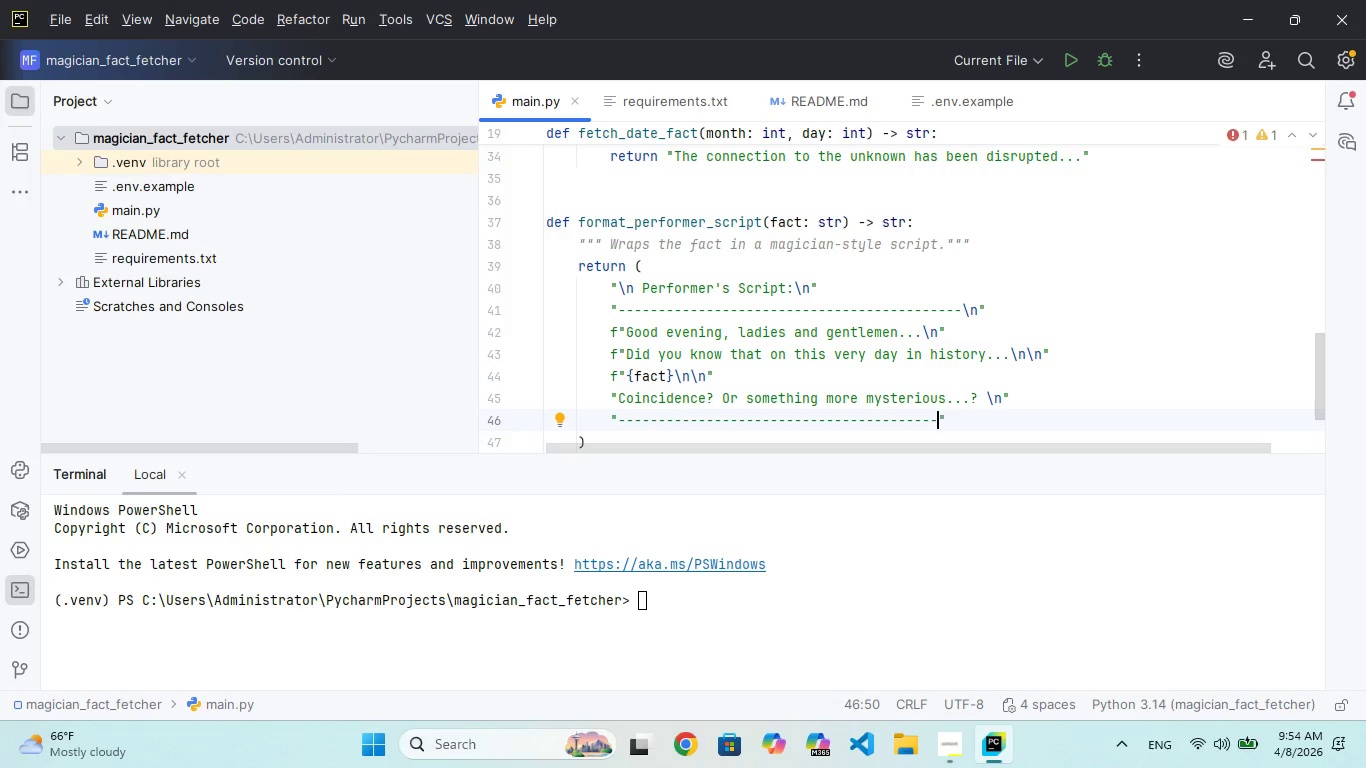 
key(Backslash)
 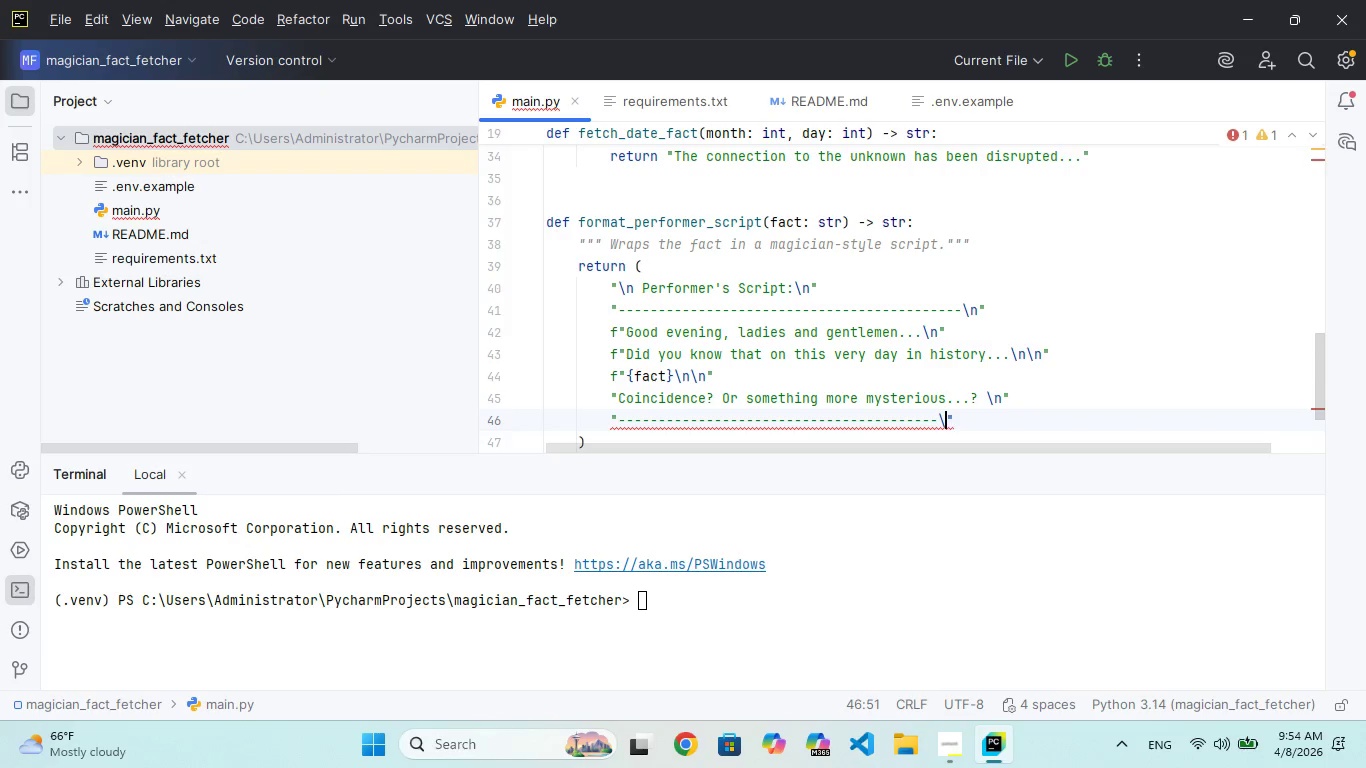 
key(N)
 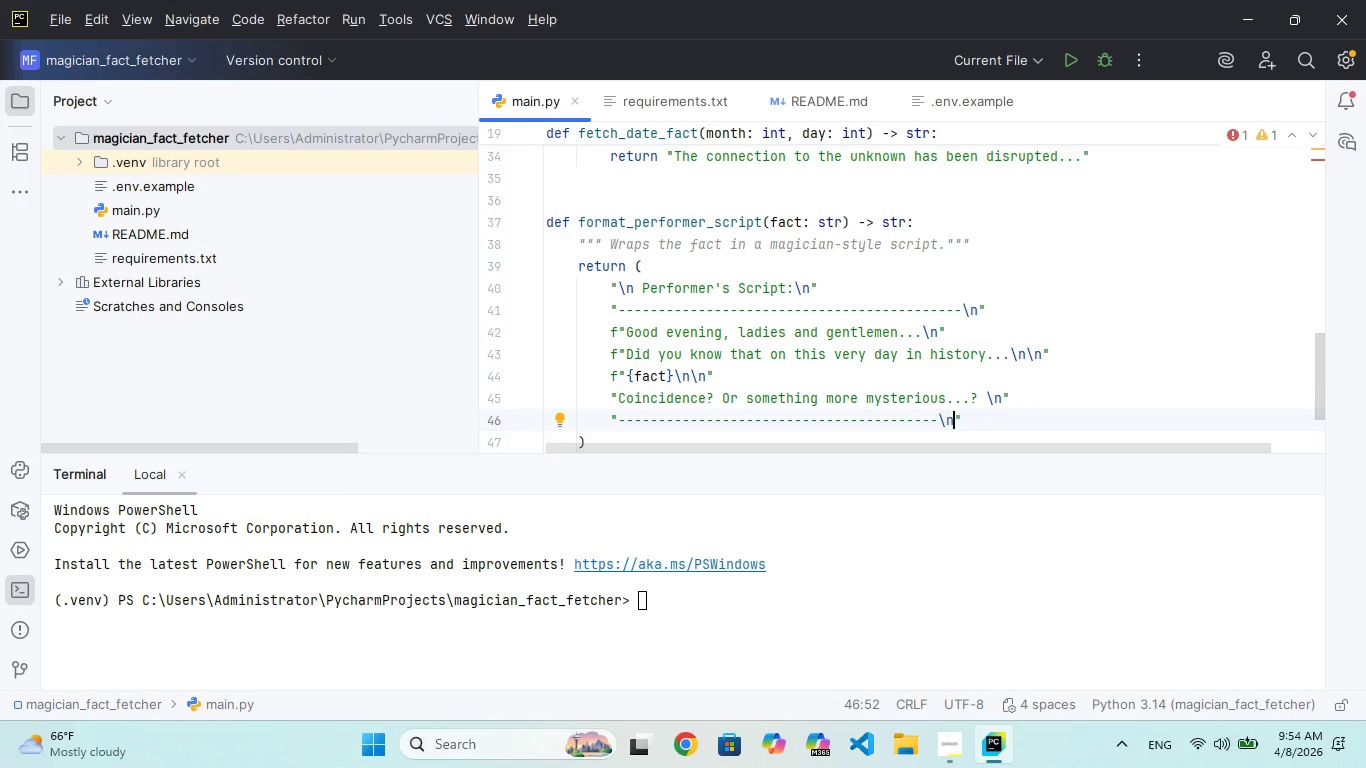 
key(ArrowRight)
 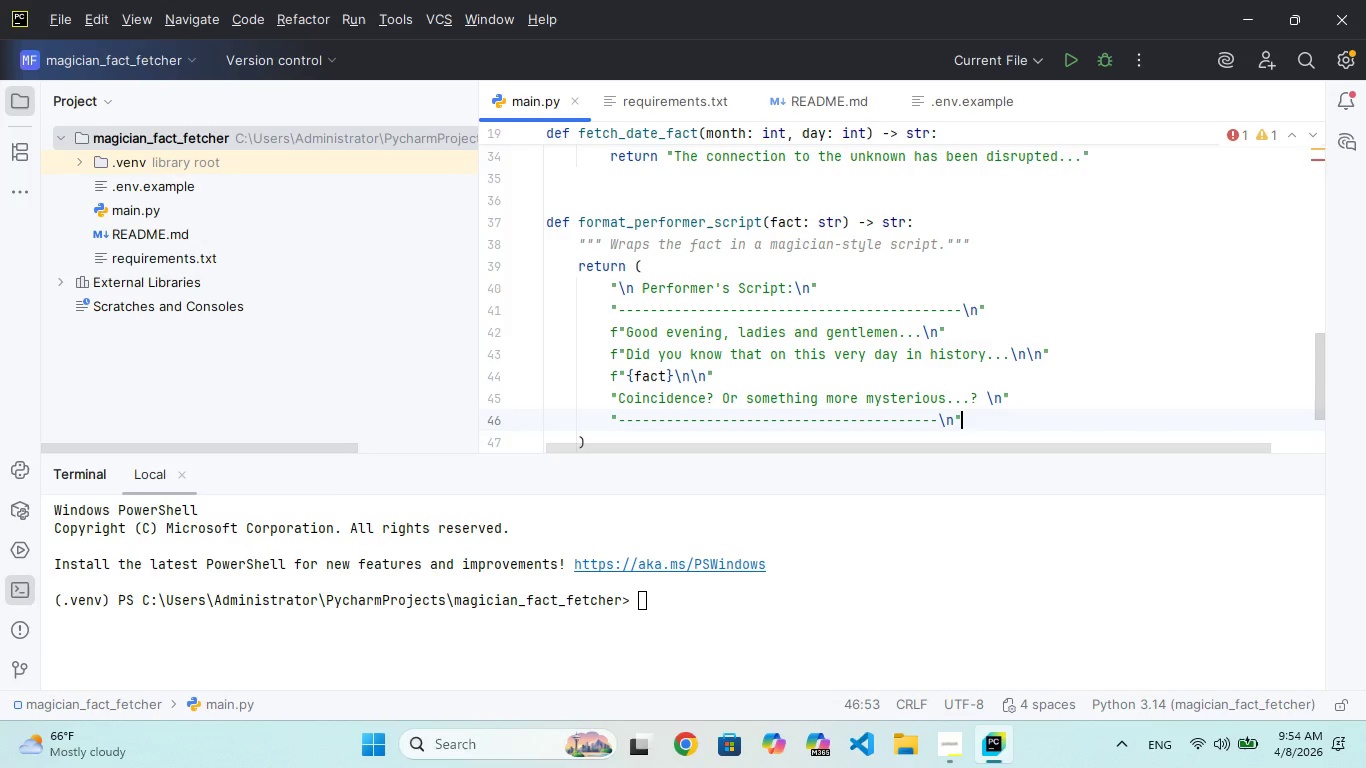 
key(Enter)
 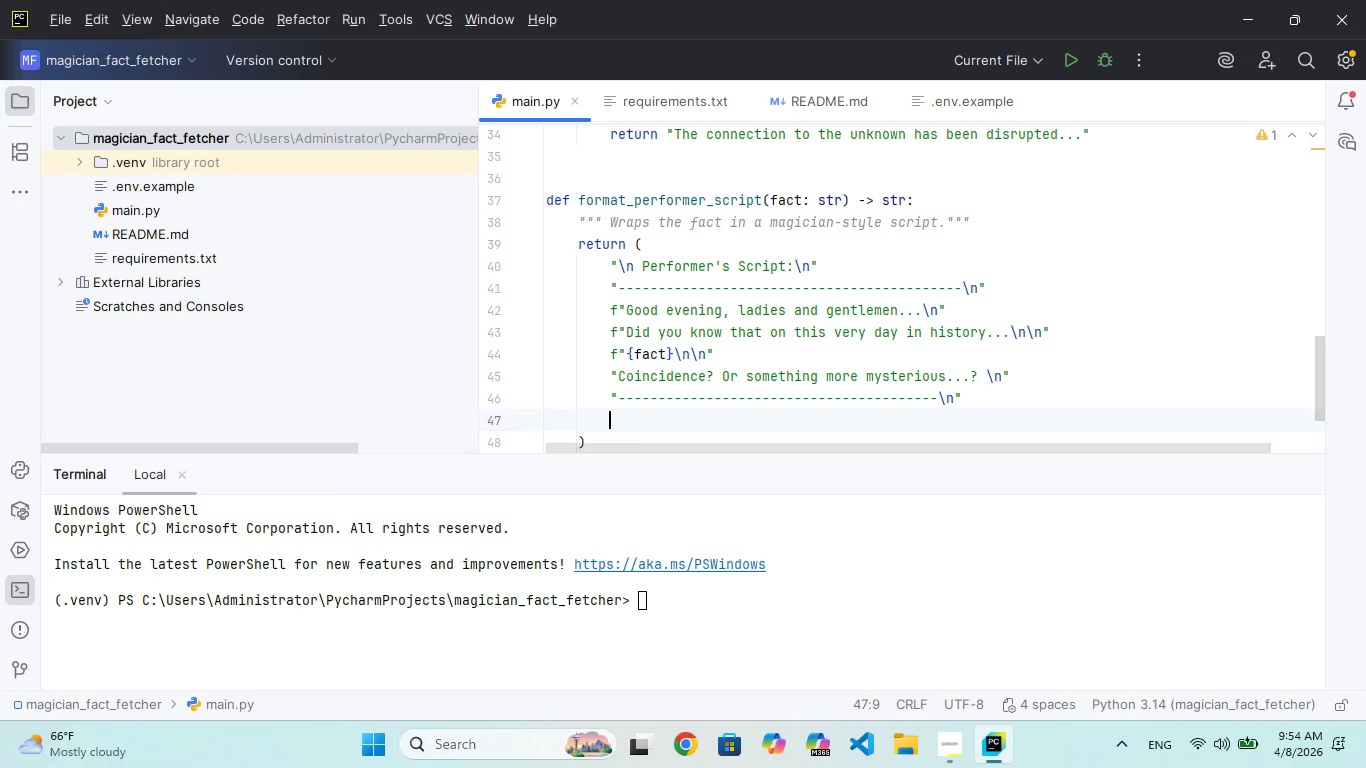 
key(ArrowDown)
 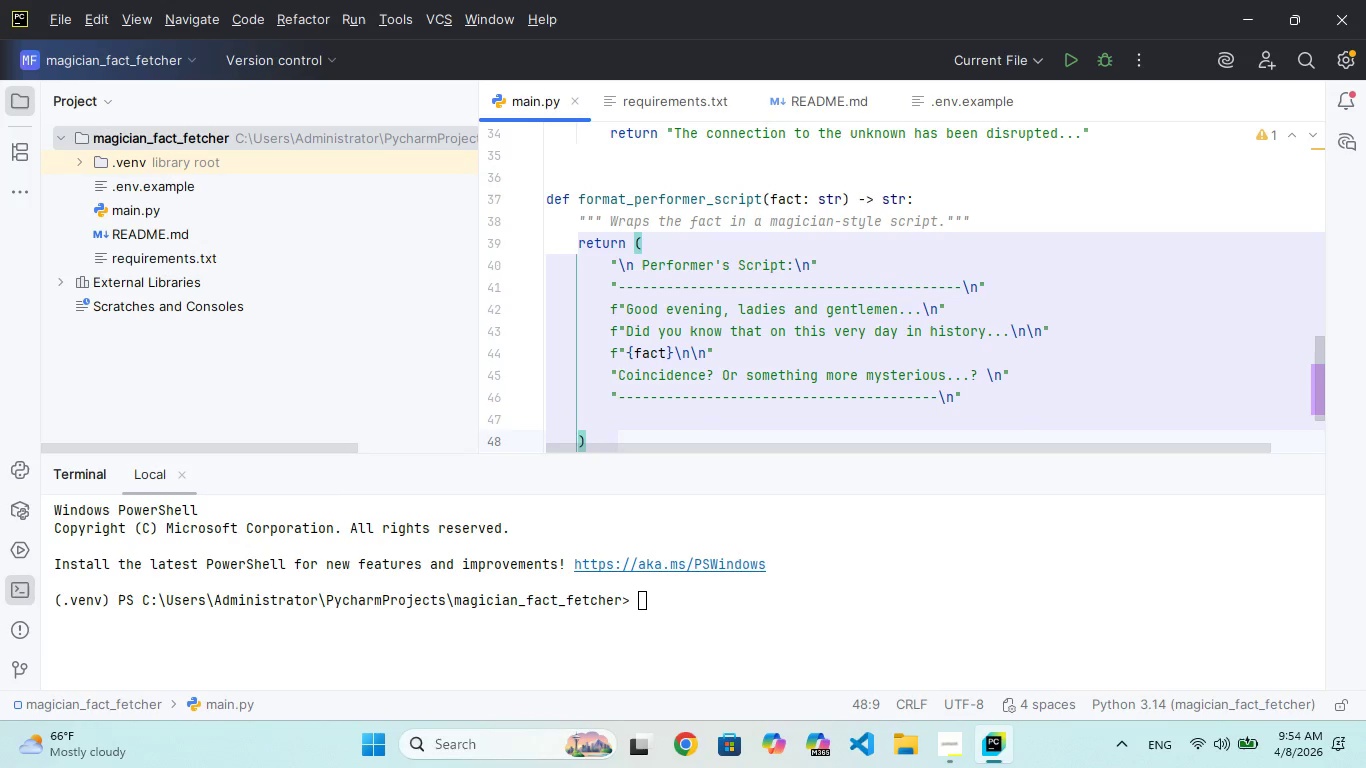 
key(Shift+ShiftRight)
 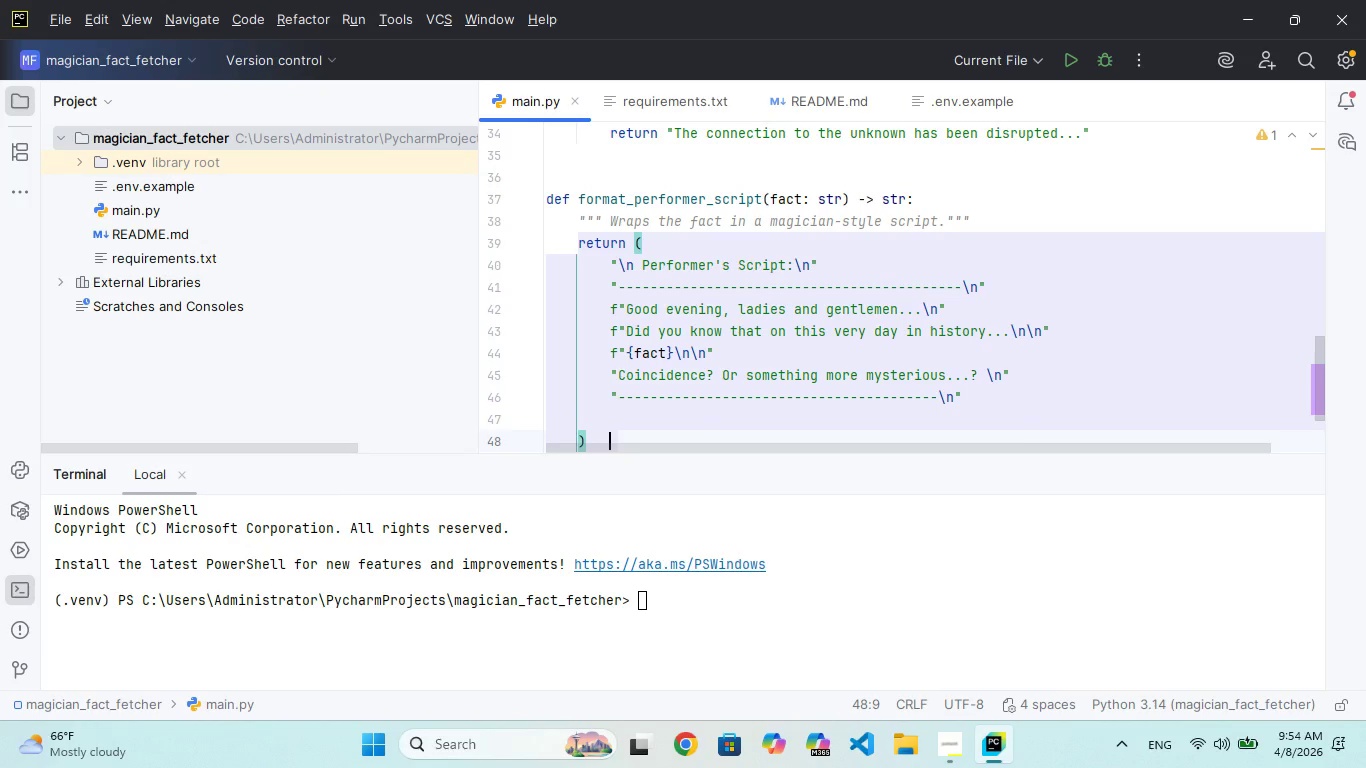 
key(Shift+ShiftRight)
 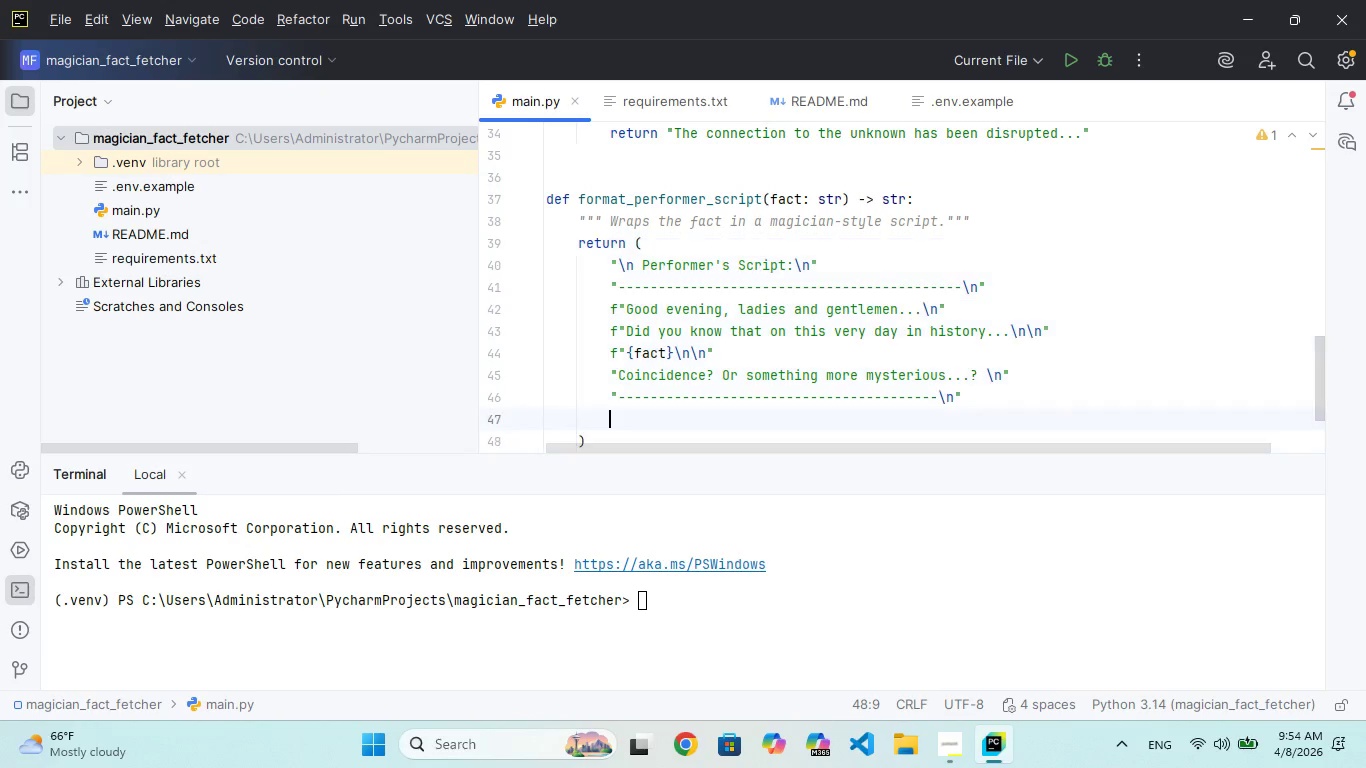 
key(ArrowUp)
 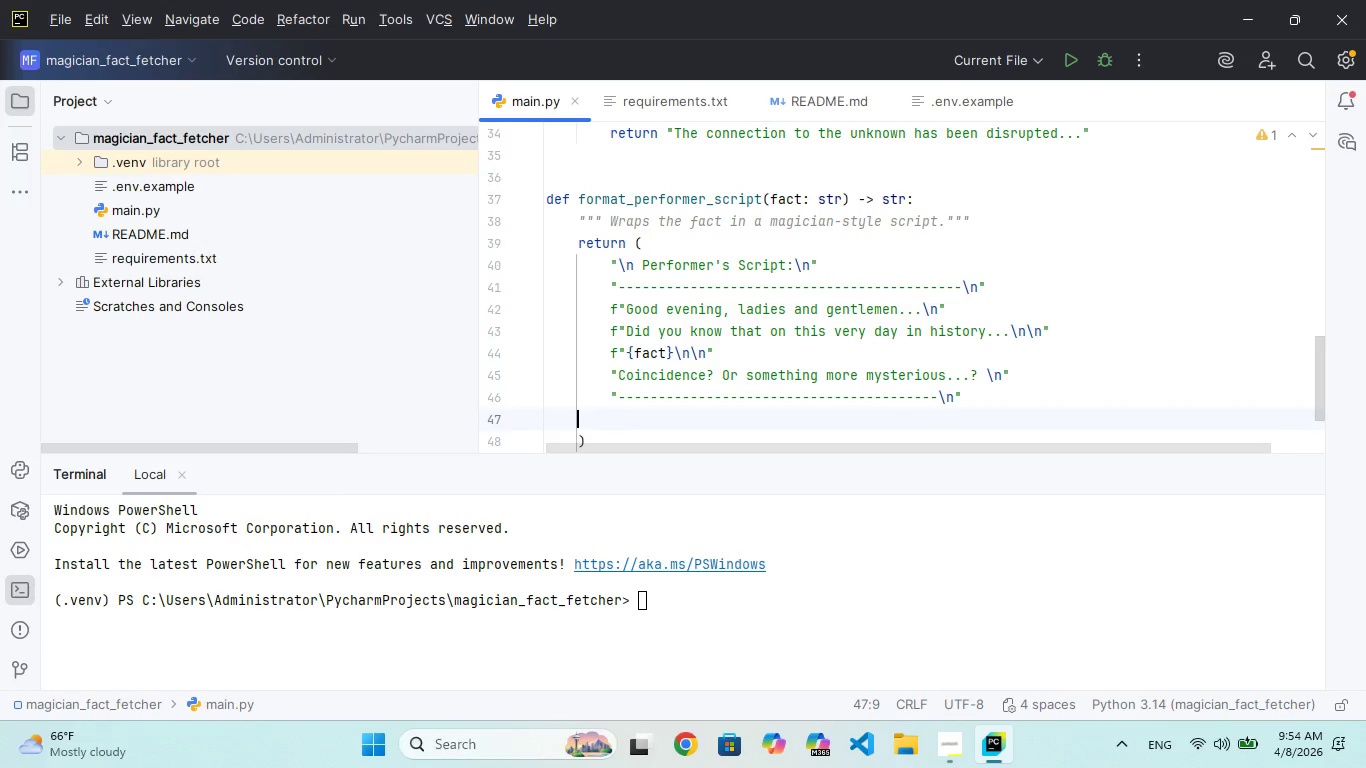 
key(Backspace)
 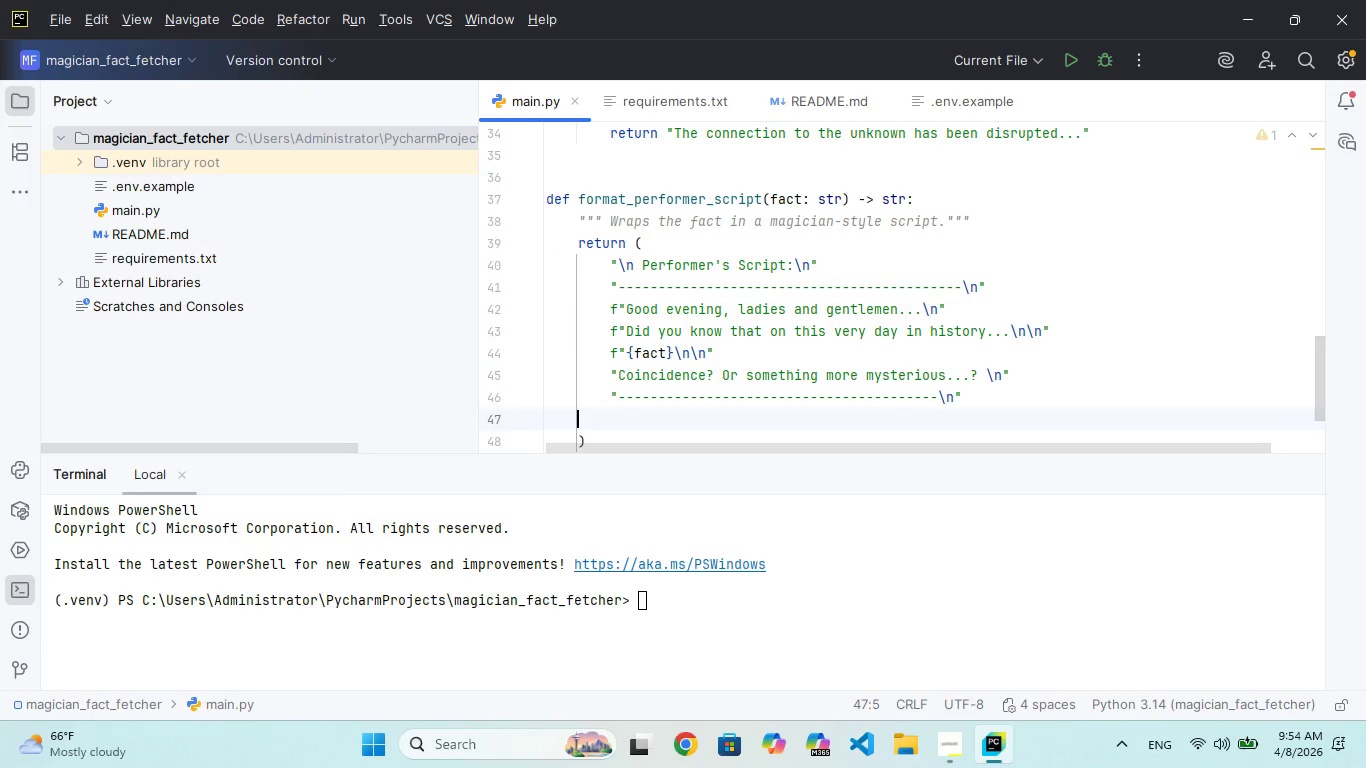 
key(Backspace)
 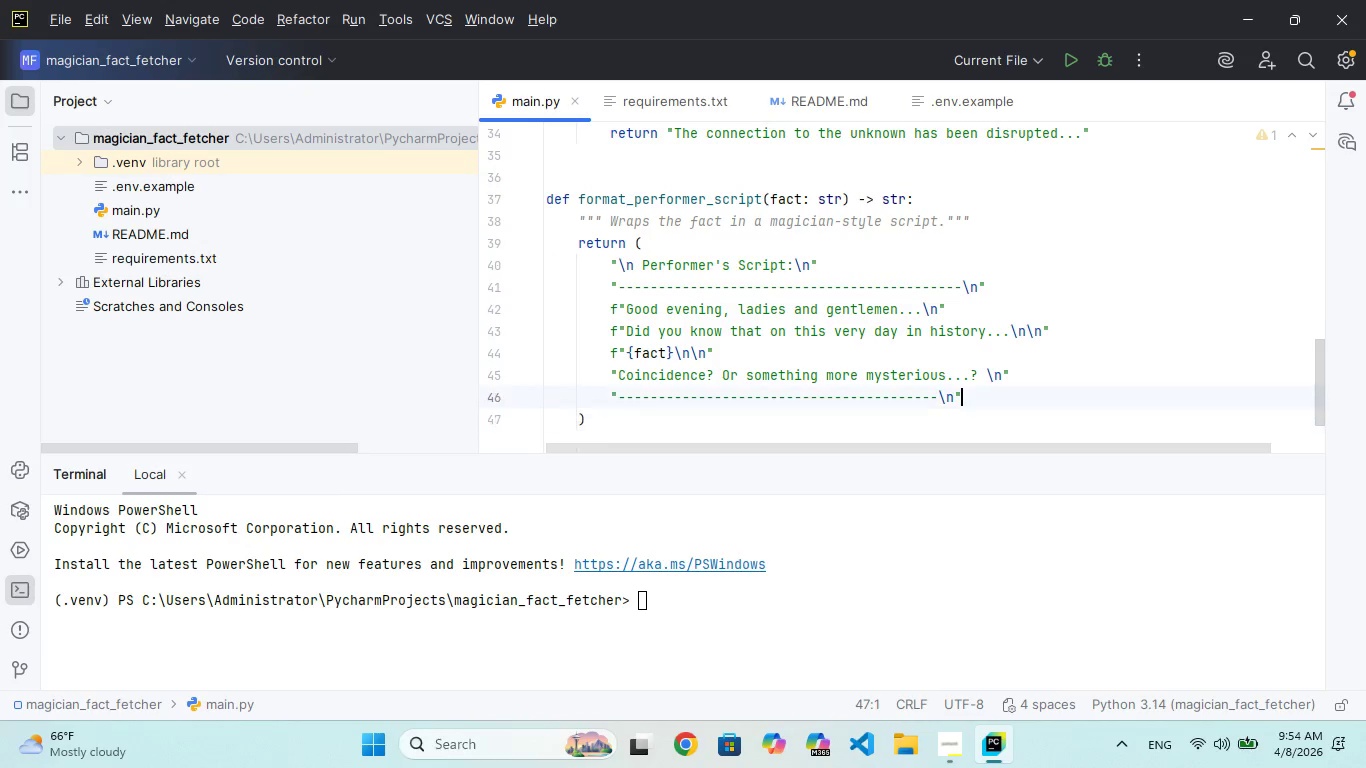 
key(Backspace)
 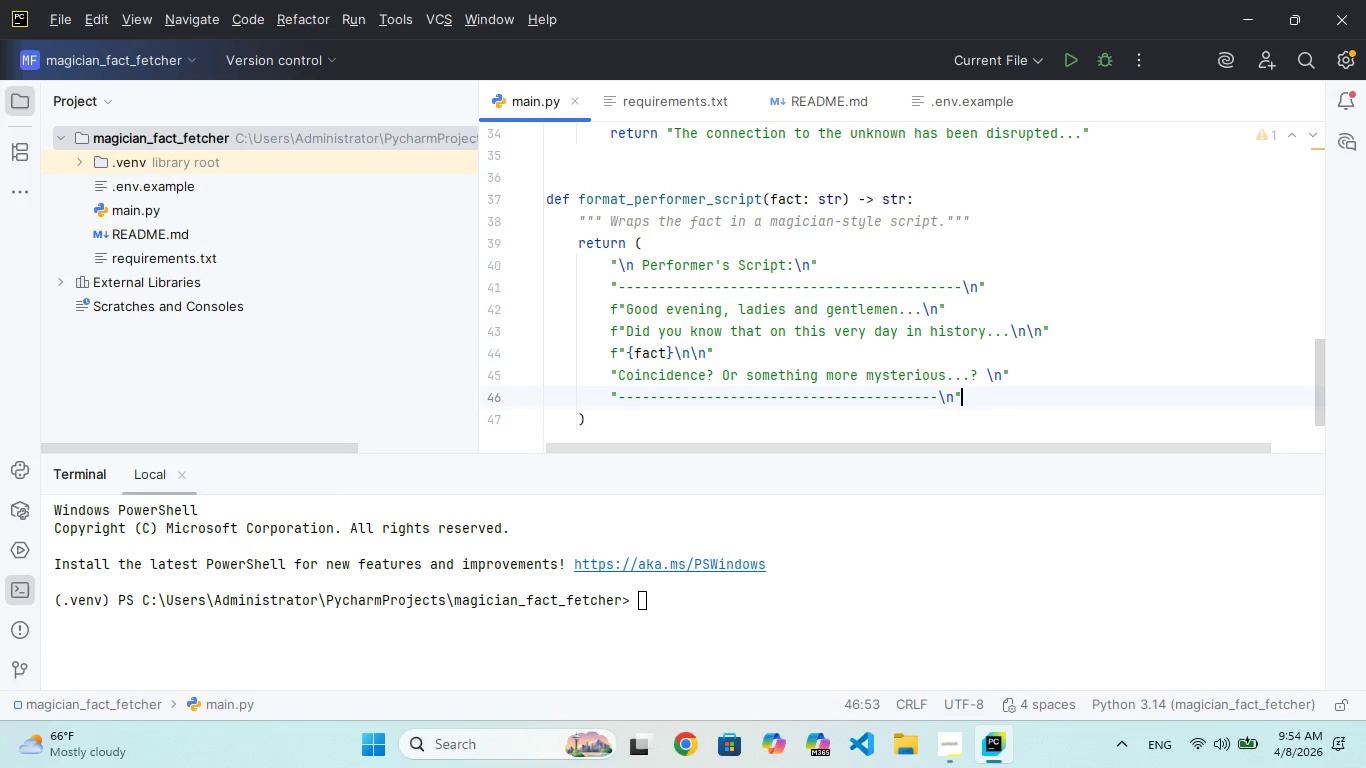 
key(ArrowDown)
 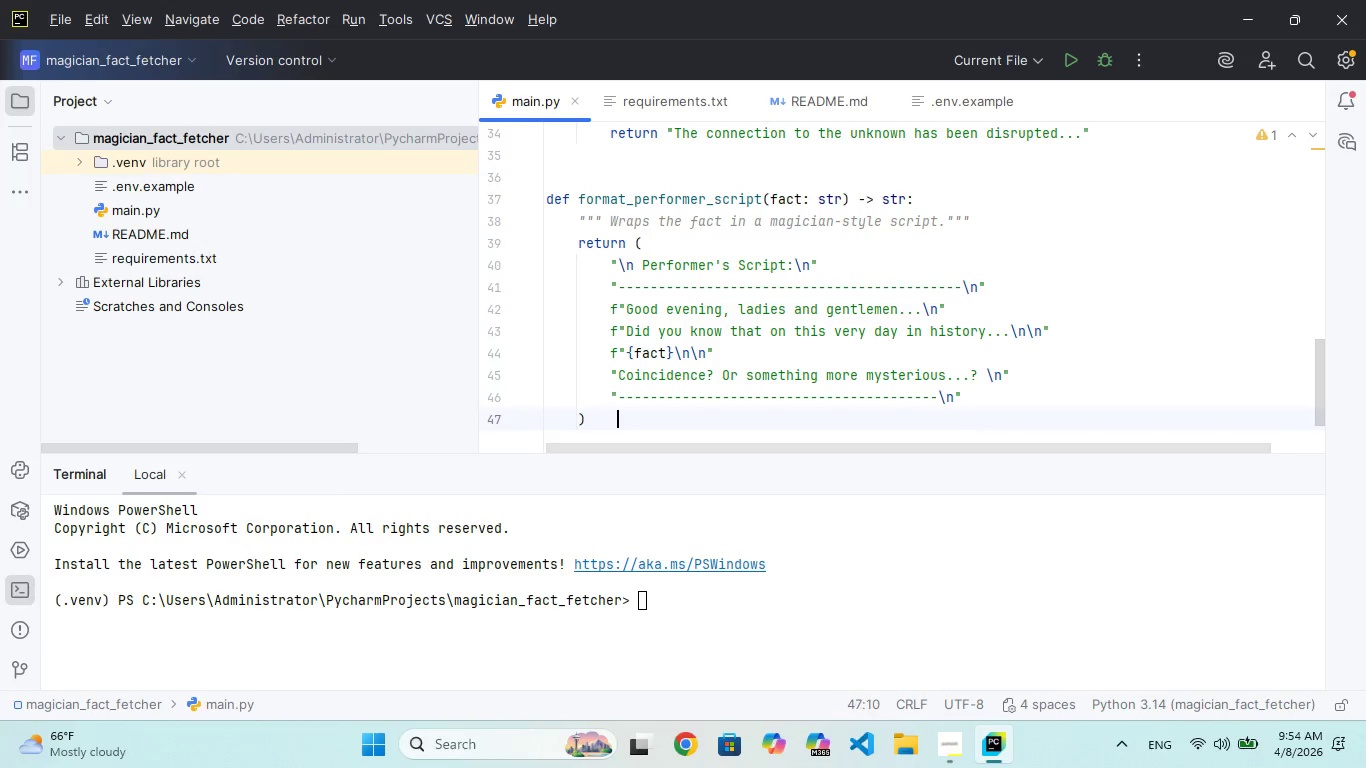 
key(ArrowDown)
 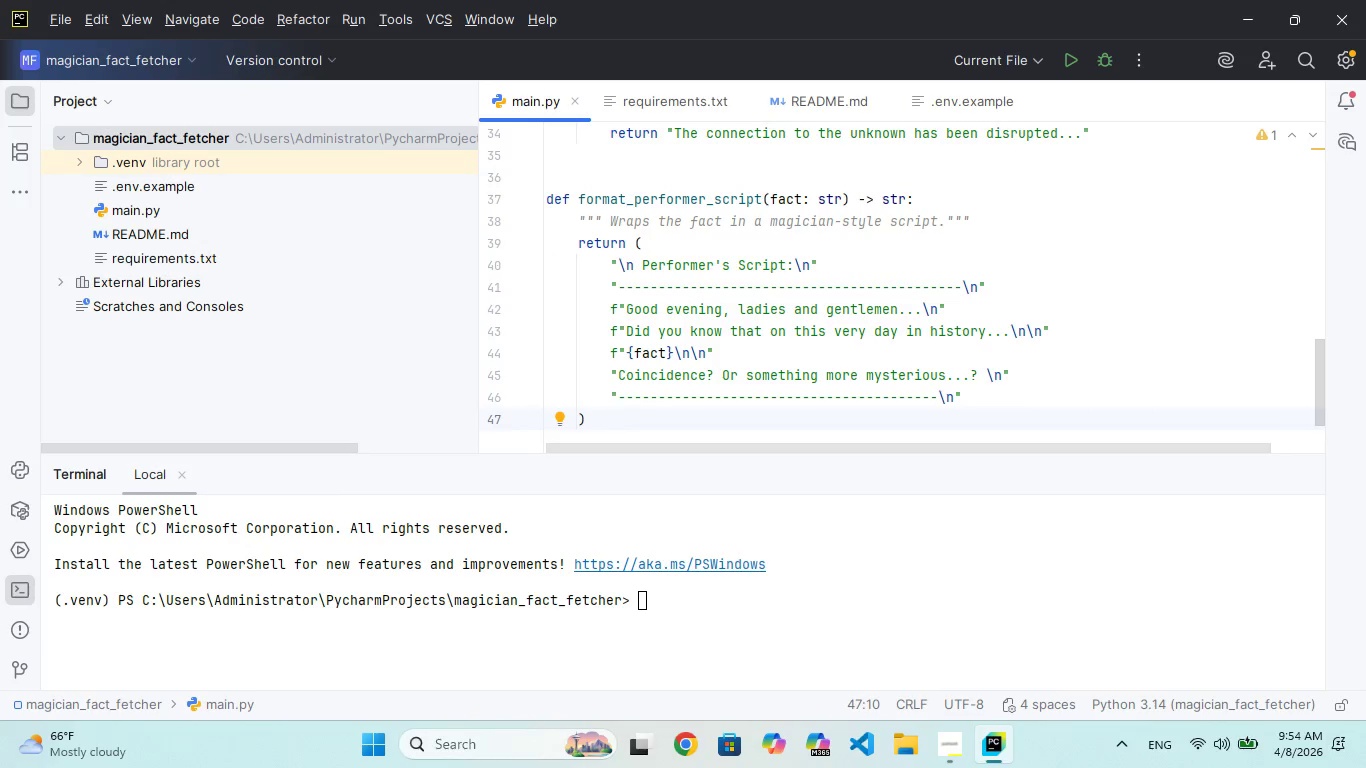 
key(Enter)
 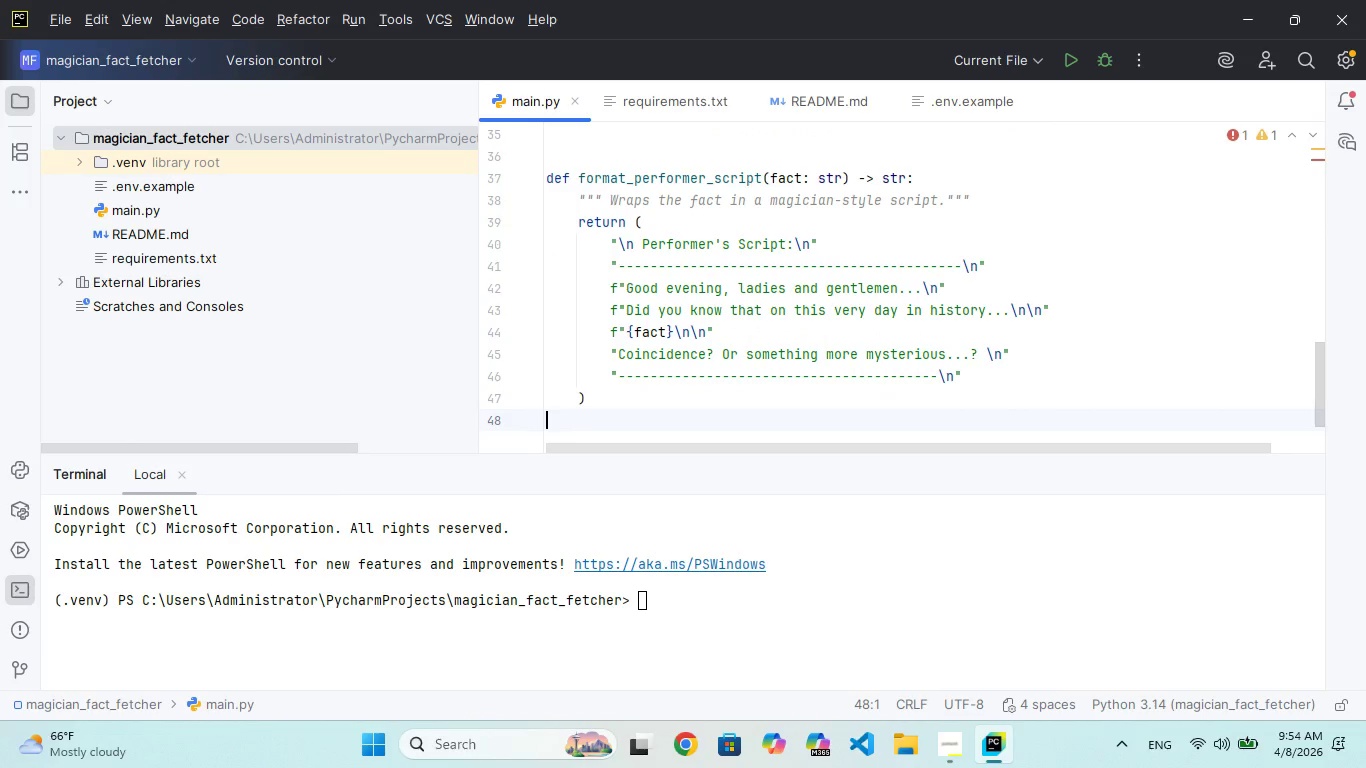 
key(Enter)
 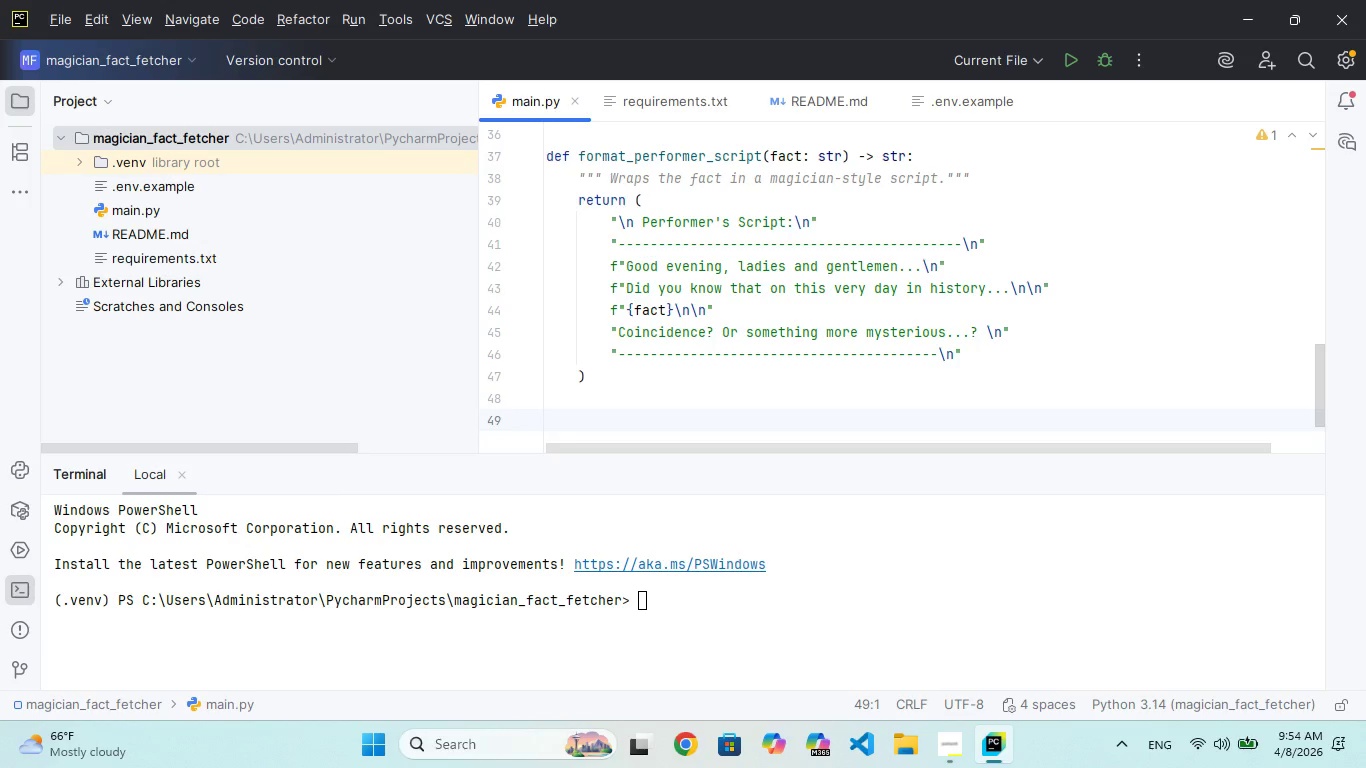 
type(def min()
 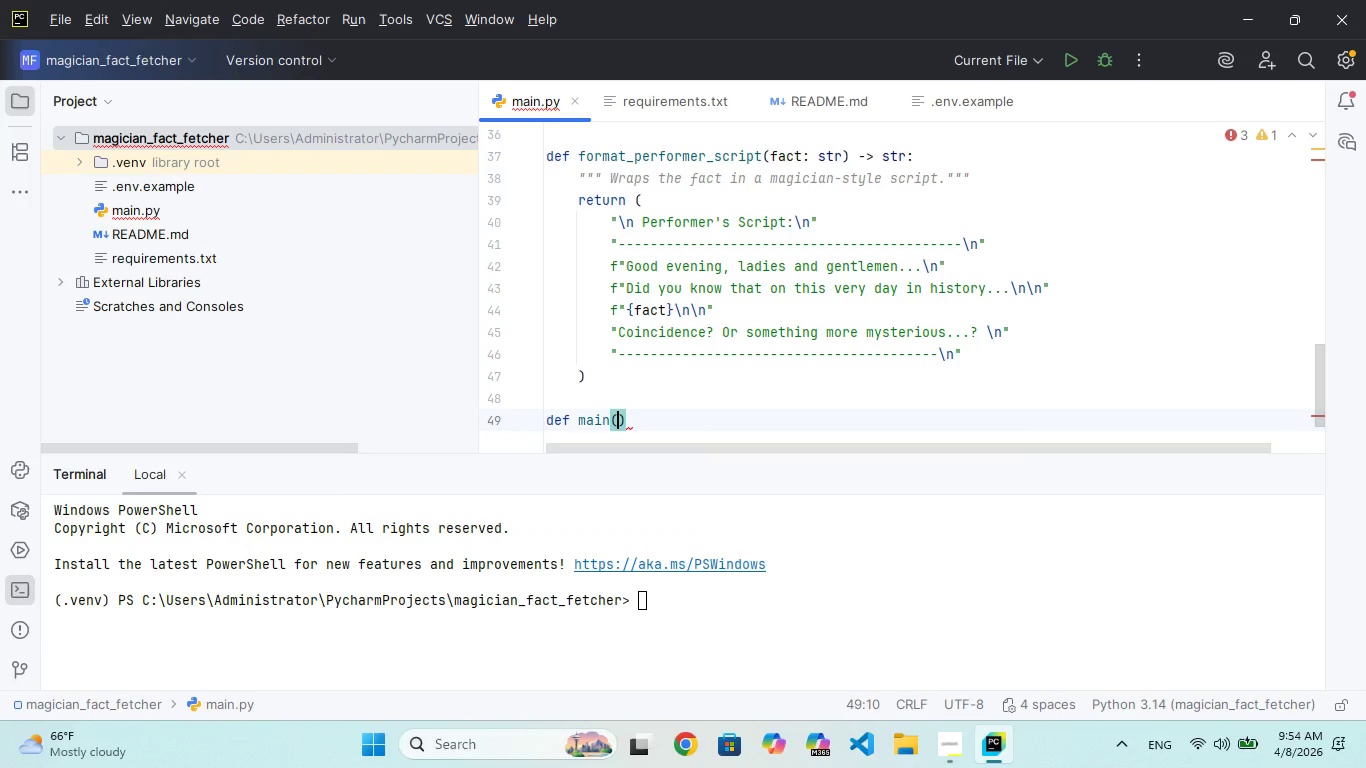 
hold_key(key=A, duration=0.36)
 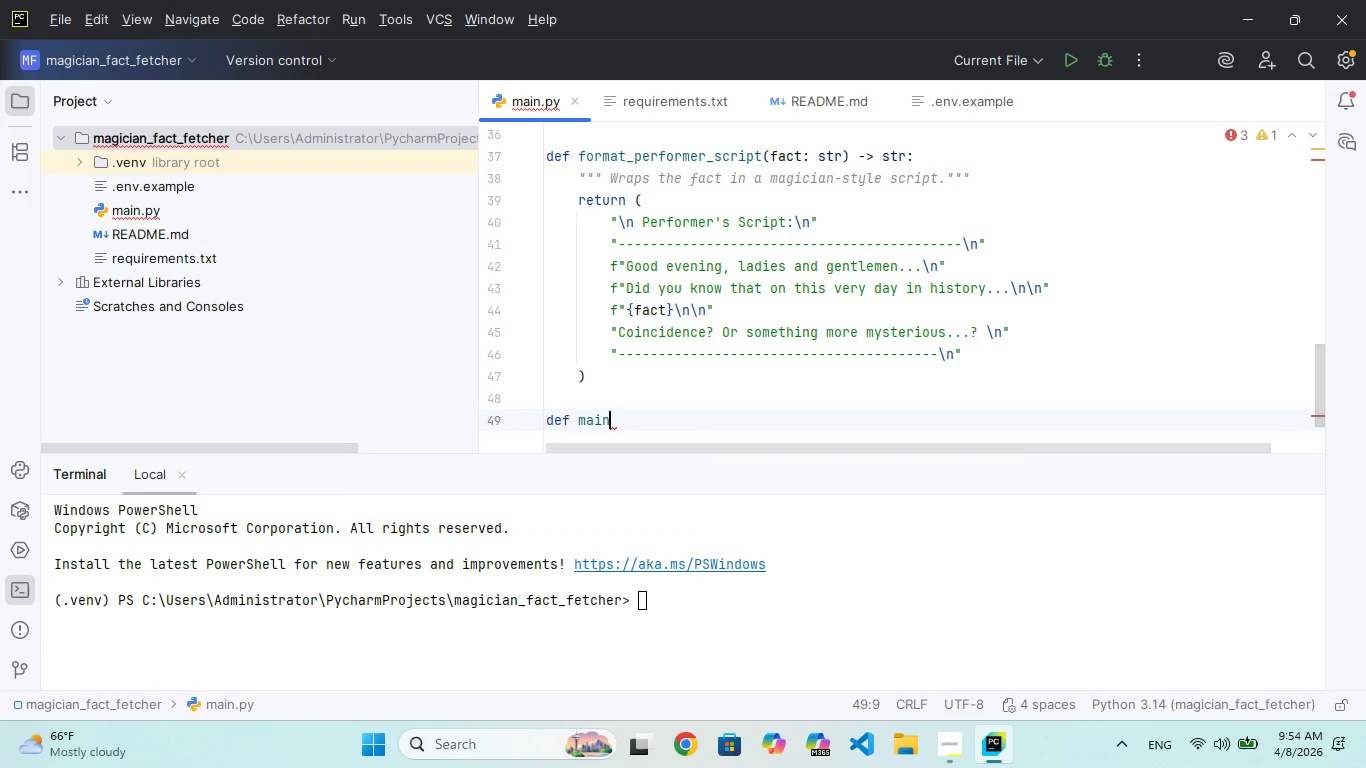 
key(ArrowRight)
 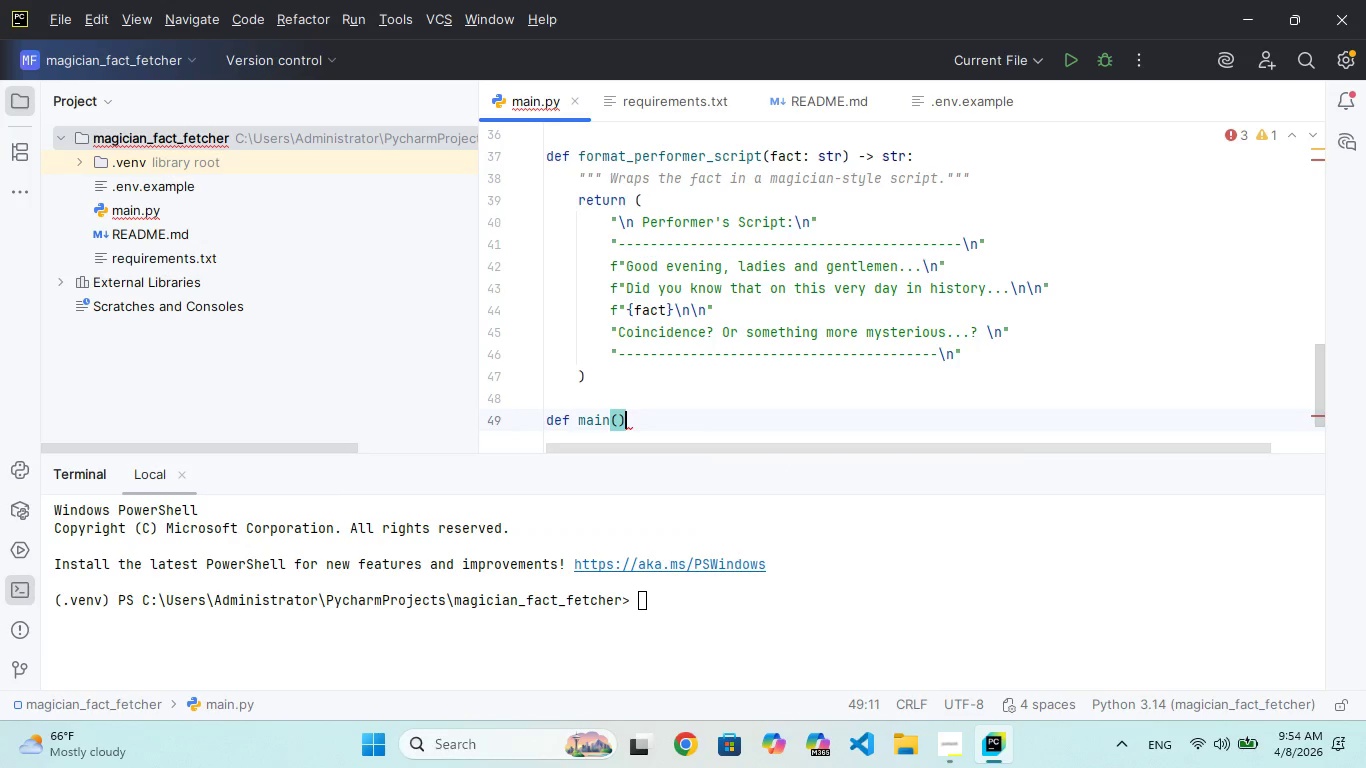 
key(Shift+Semicolon)
 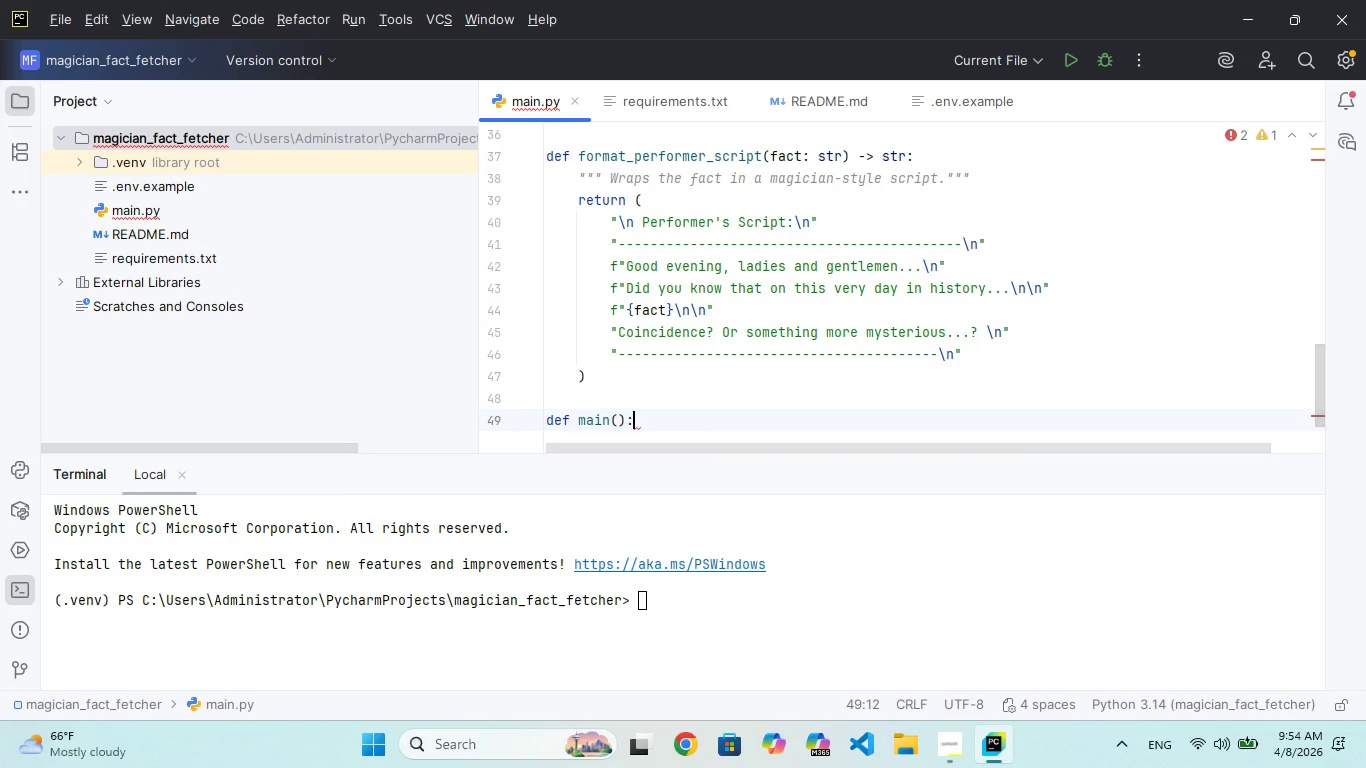 
key(Enter)
 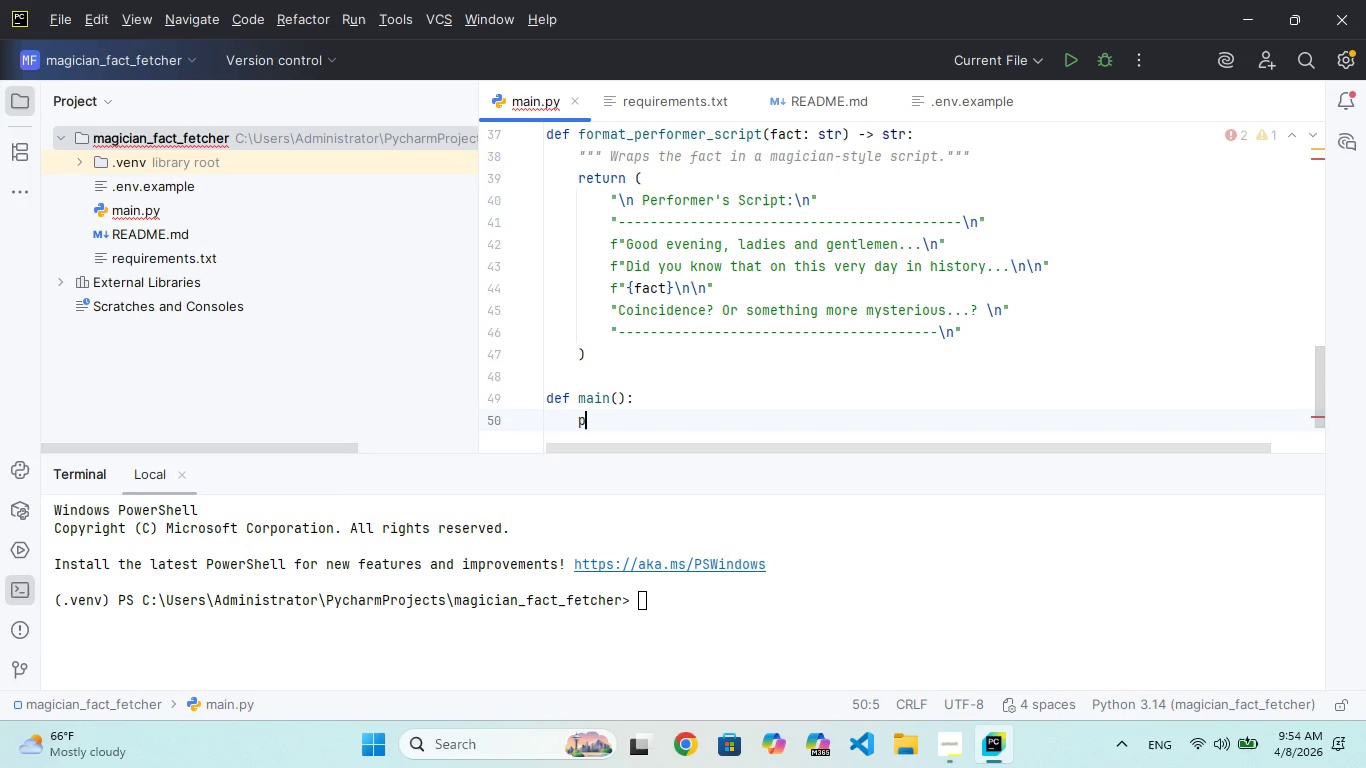 
type(print)
 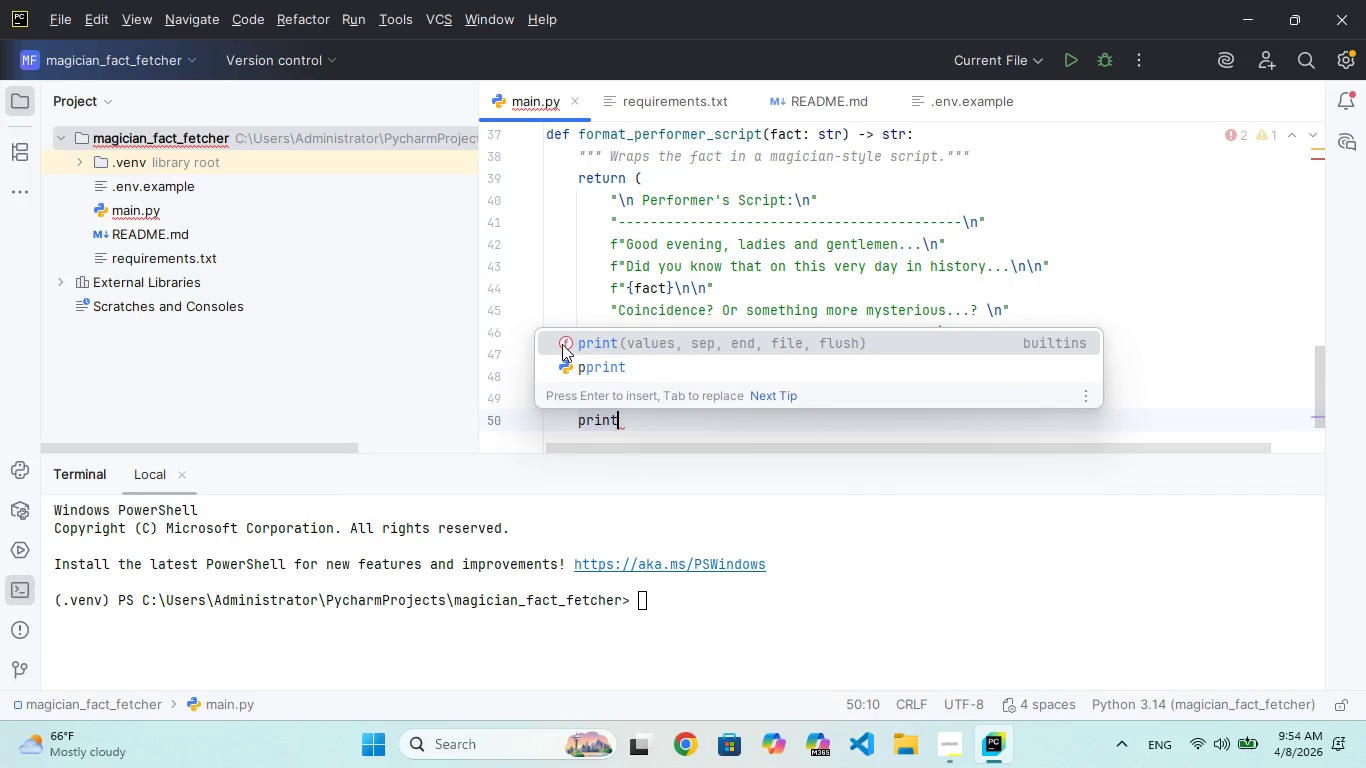 
key(Enter)
 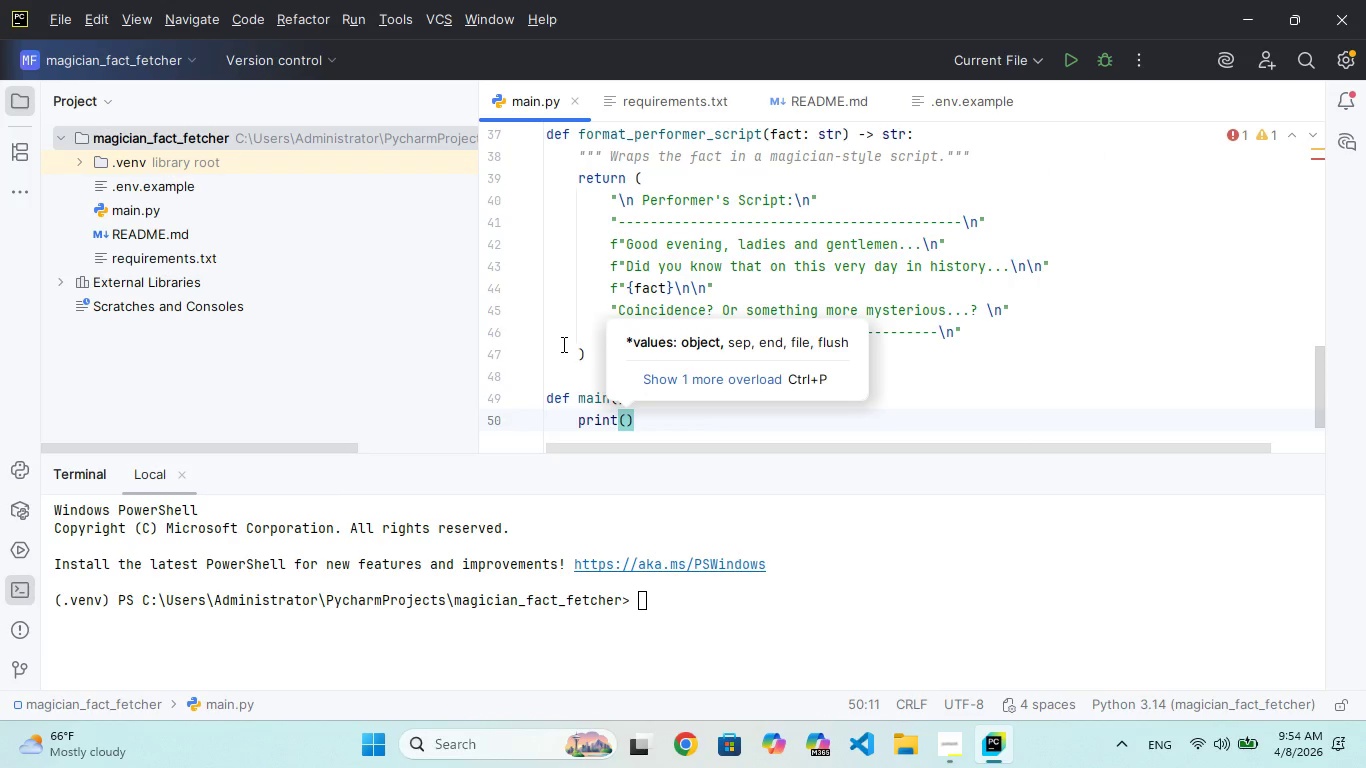 
type("Magician's Chronoogis)
 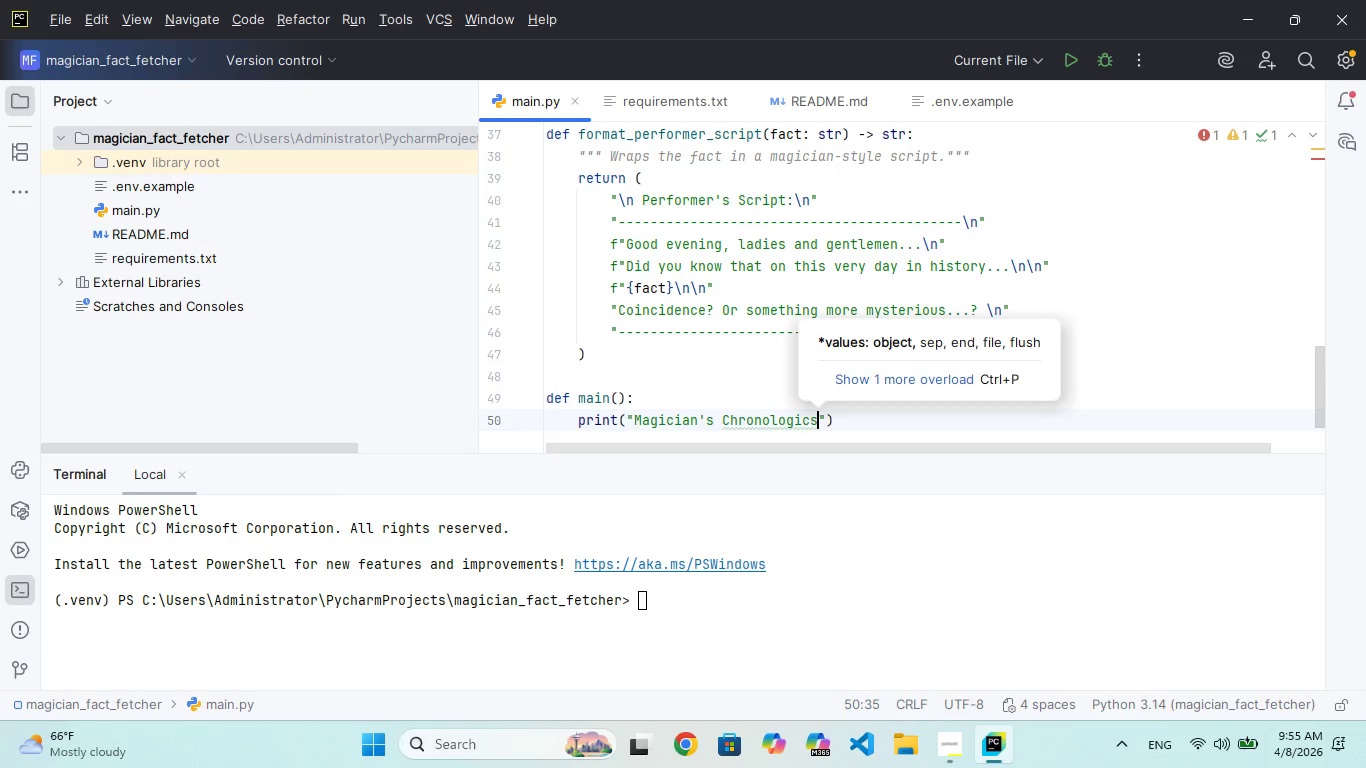 
hold_key(key=L, duration=0.38)
 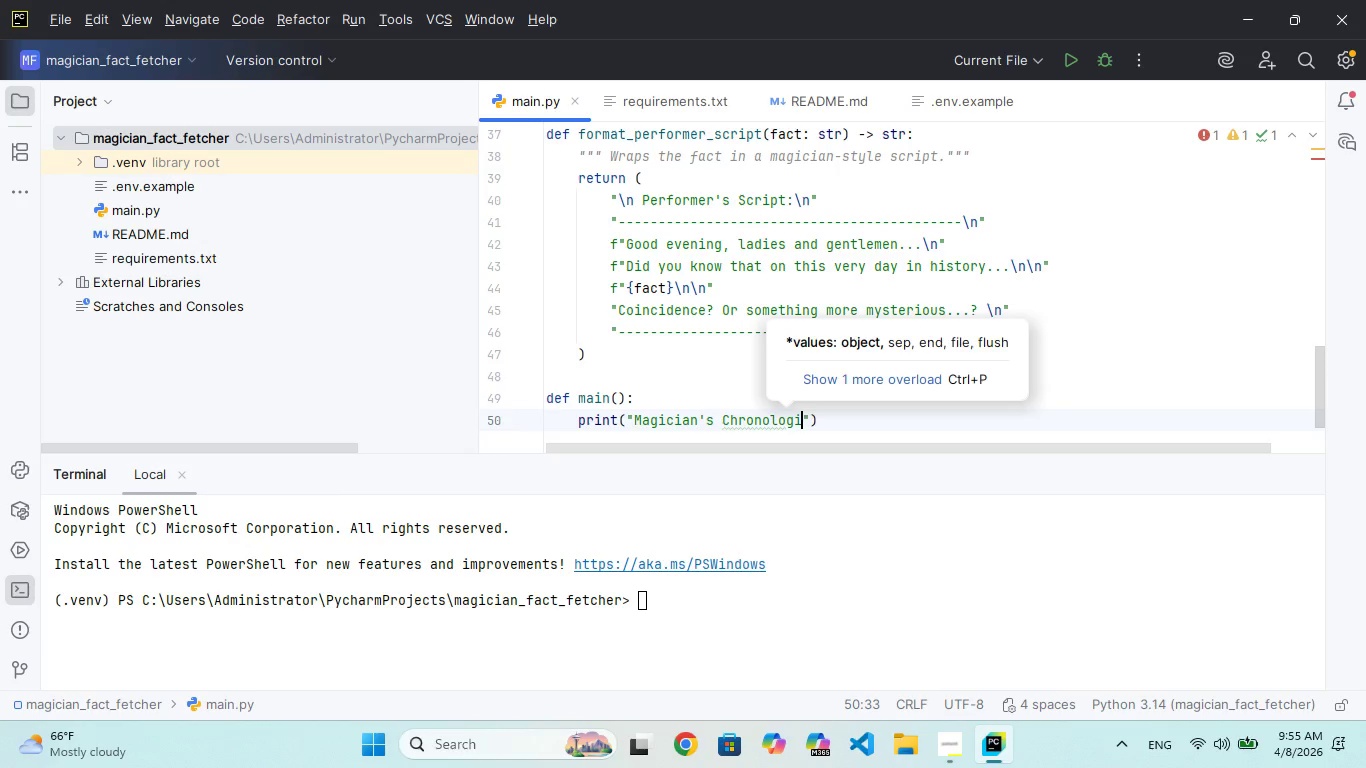 
hold_key(key=C, duration=0.31)
 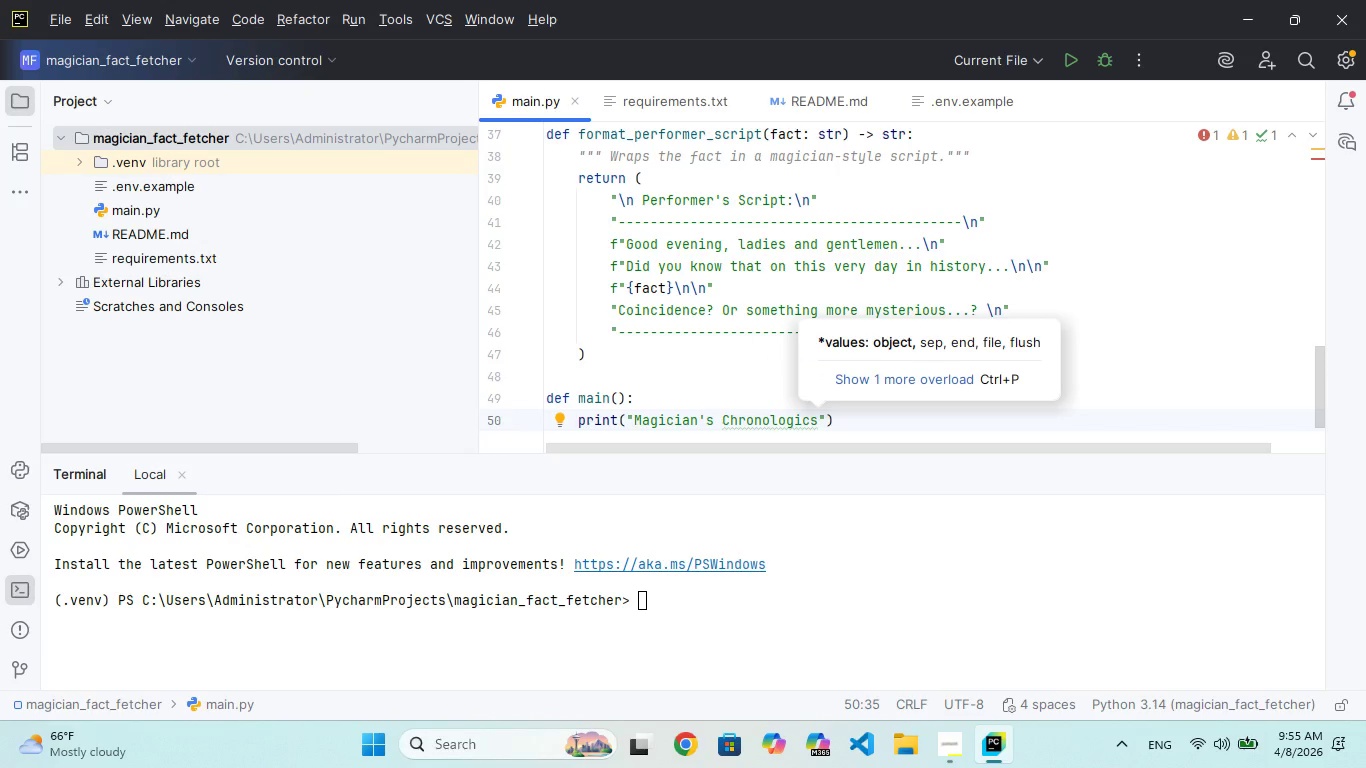 
wait(11.66)
 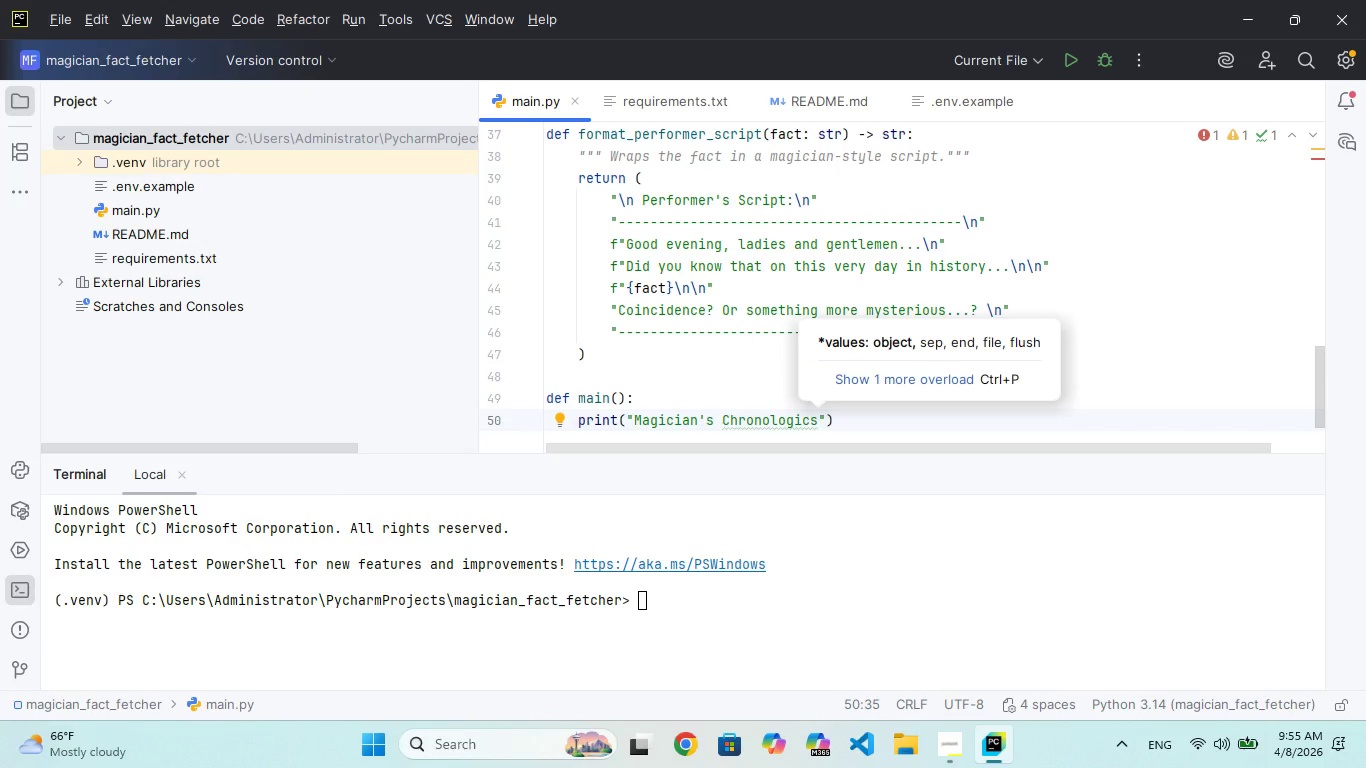 
key(Backspace)
type(al Fat-Fetchr)
 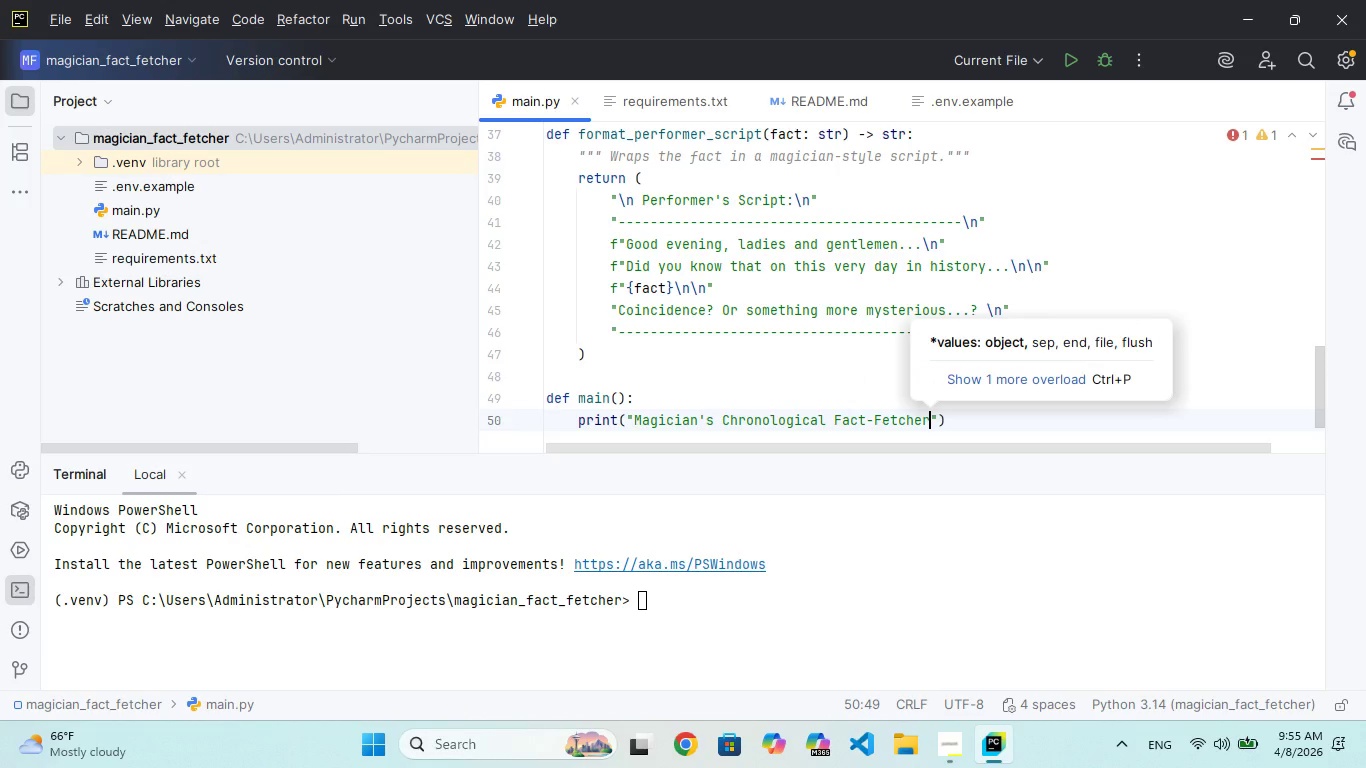 
hold_key(key=E, duration=0.34)
 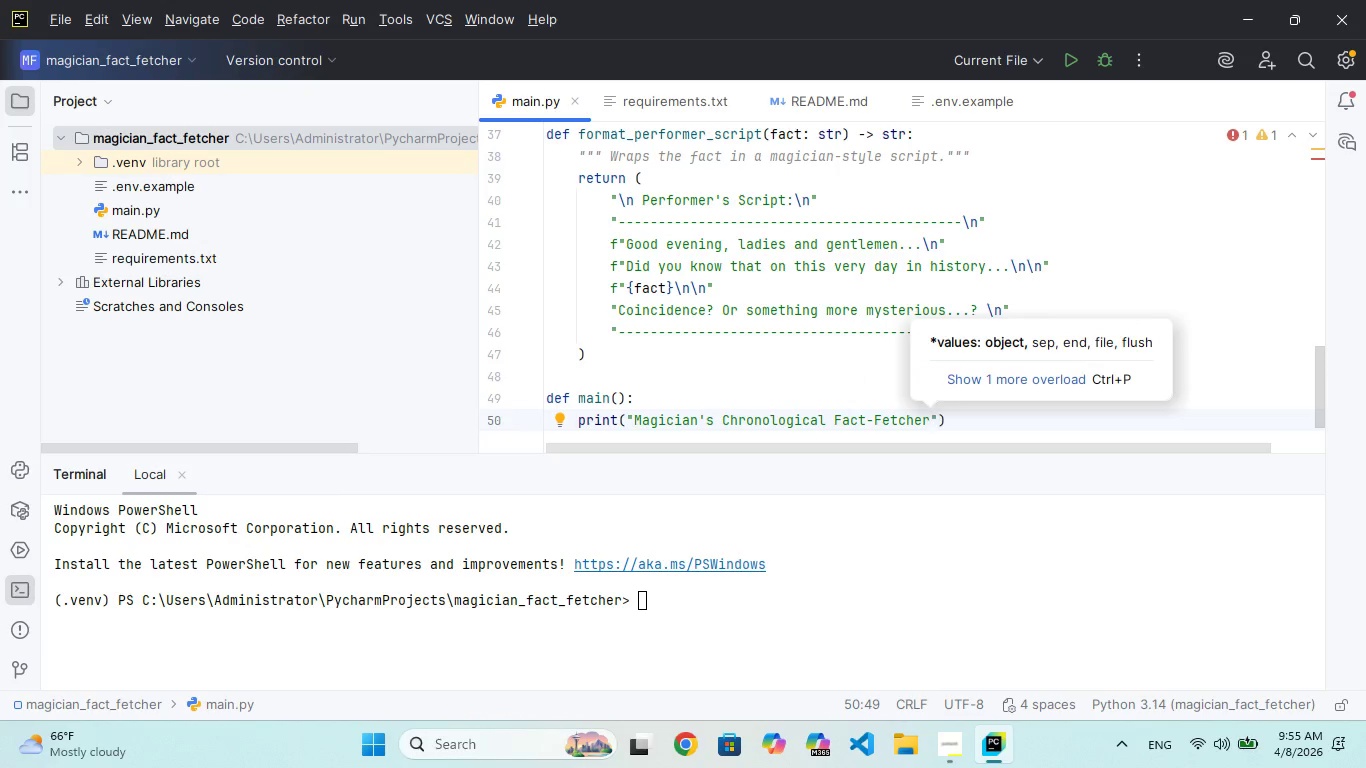 
key(Backslash)
 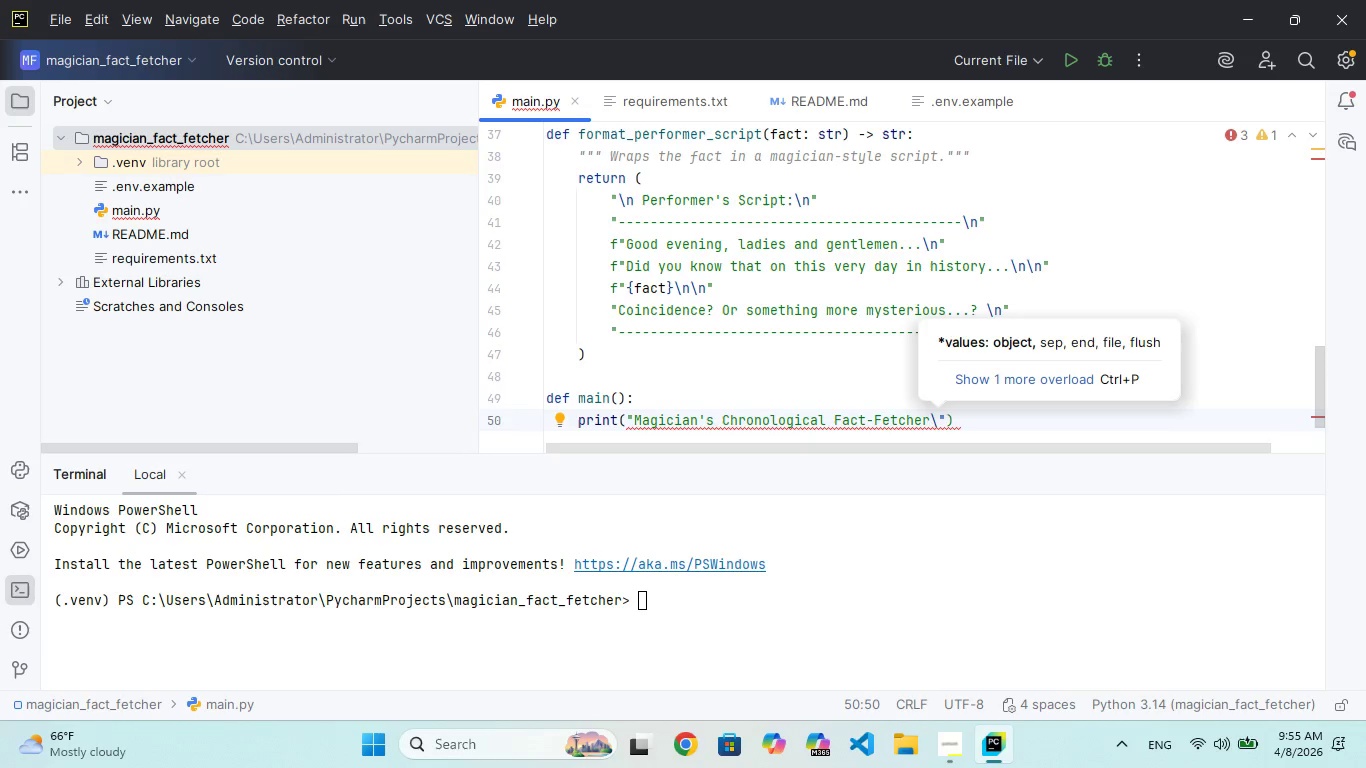 
key(N)
 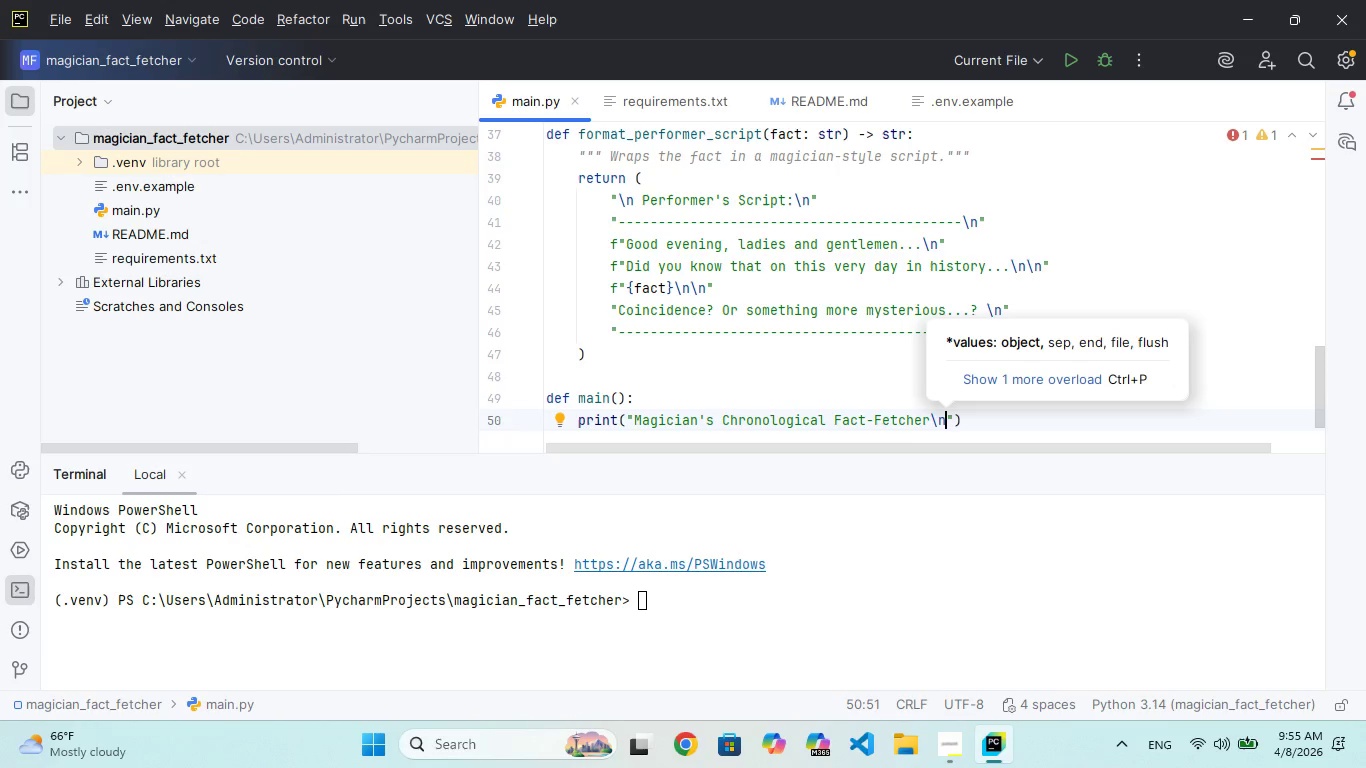 
key(ArrowRight)
 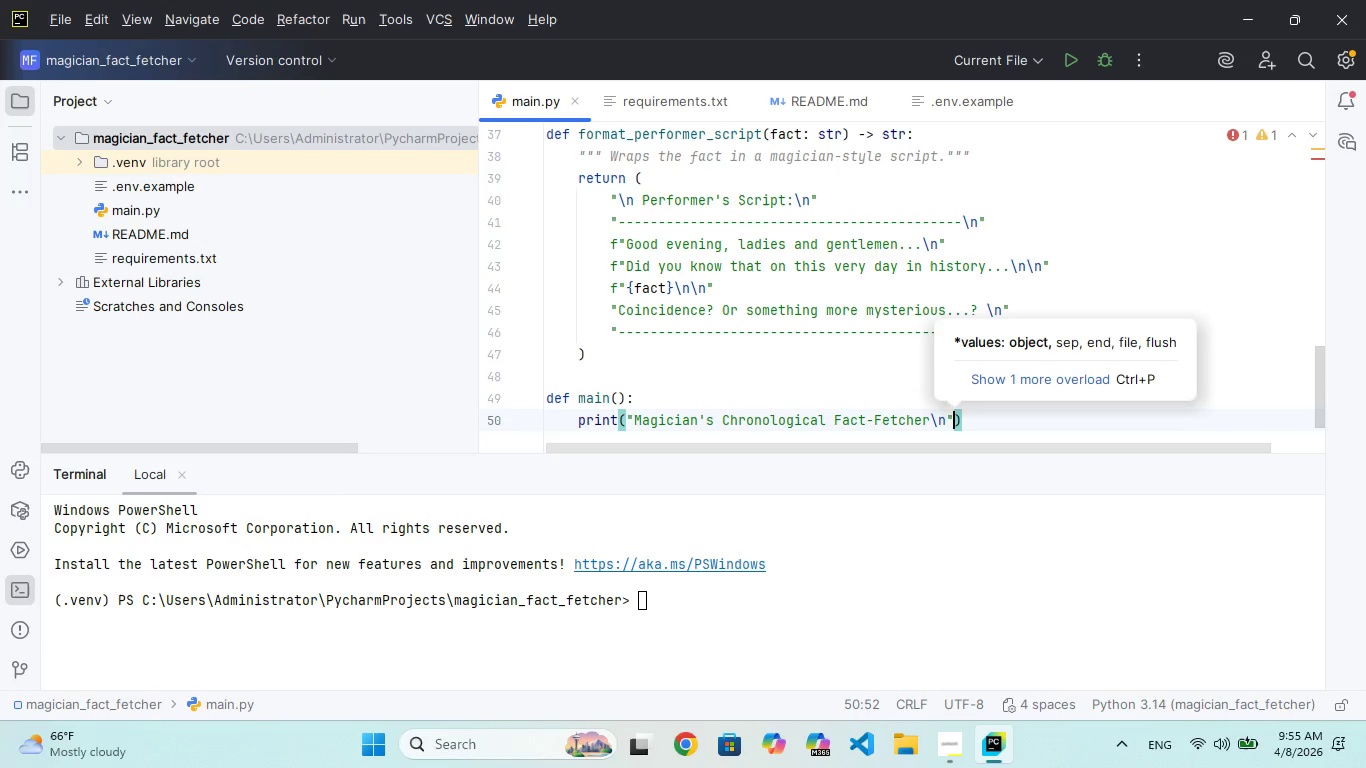 
key(ArrowRight)
 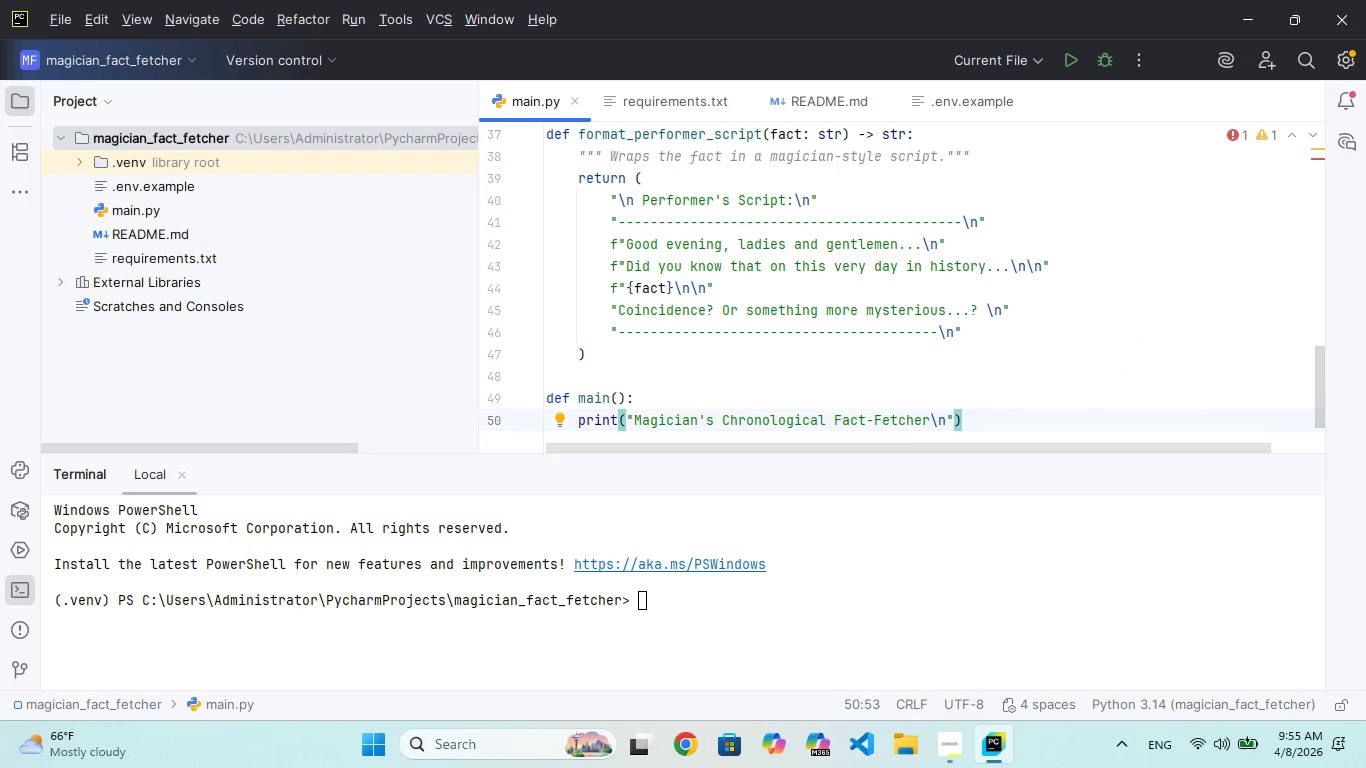 
key(Enter)
 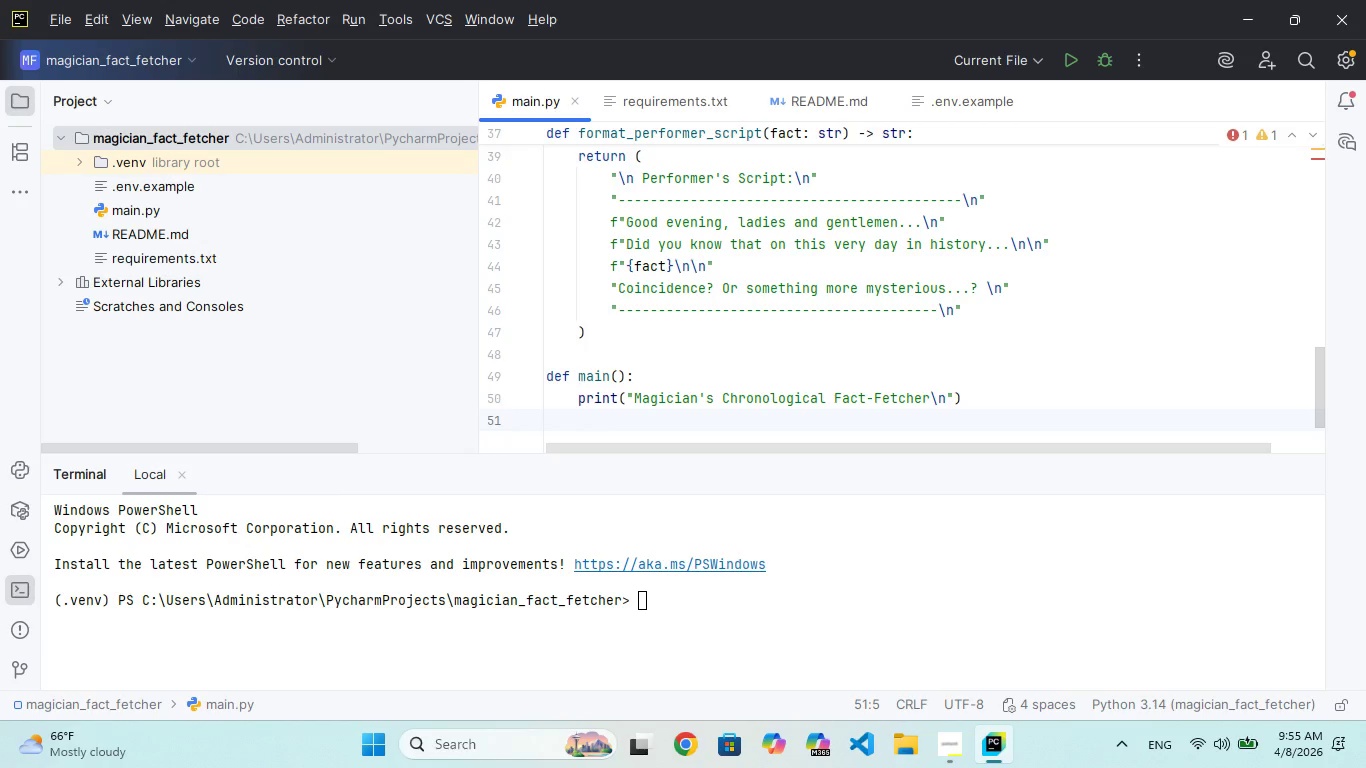 
wait(5.53)
 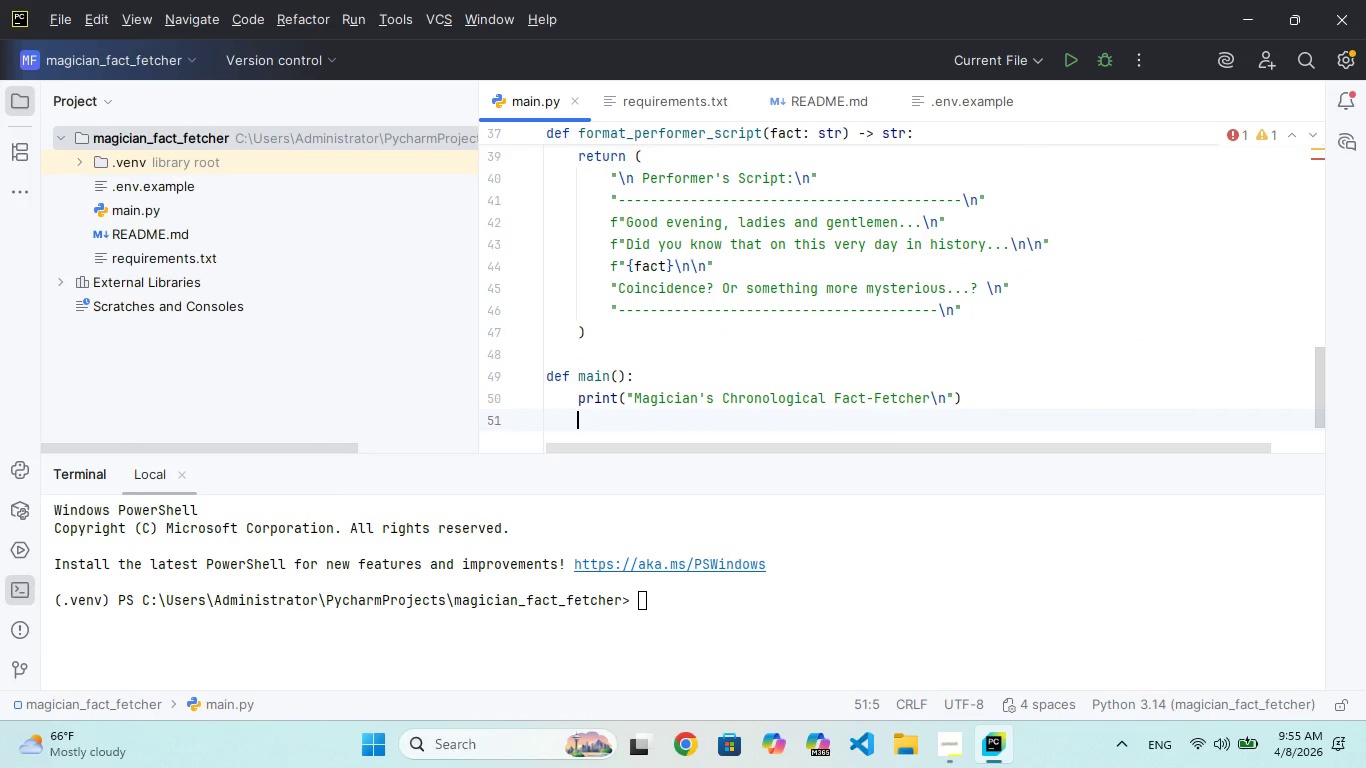 
key(Enter)
 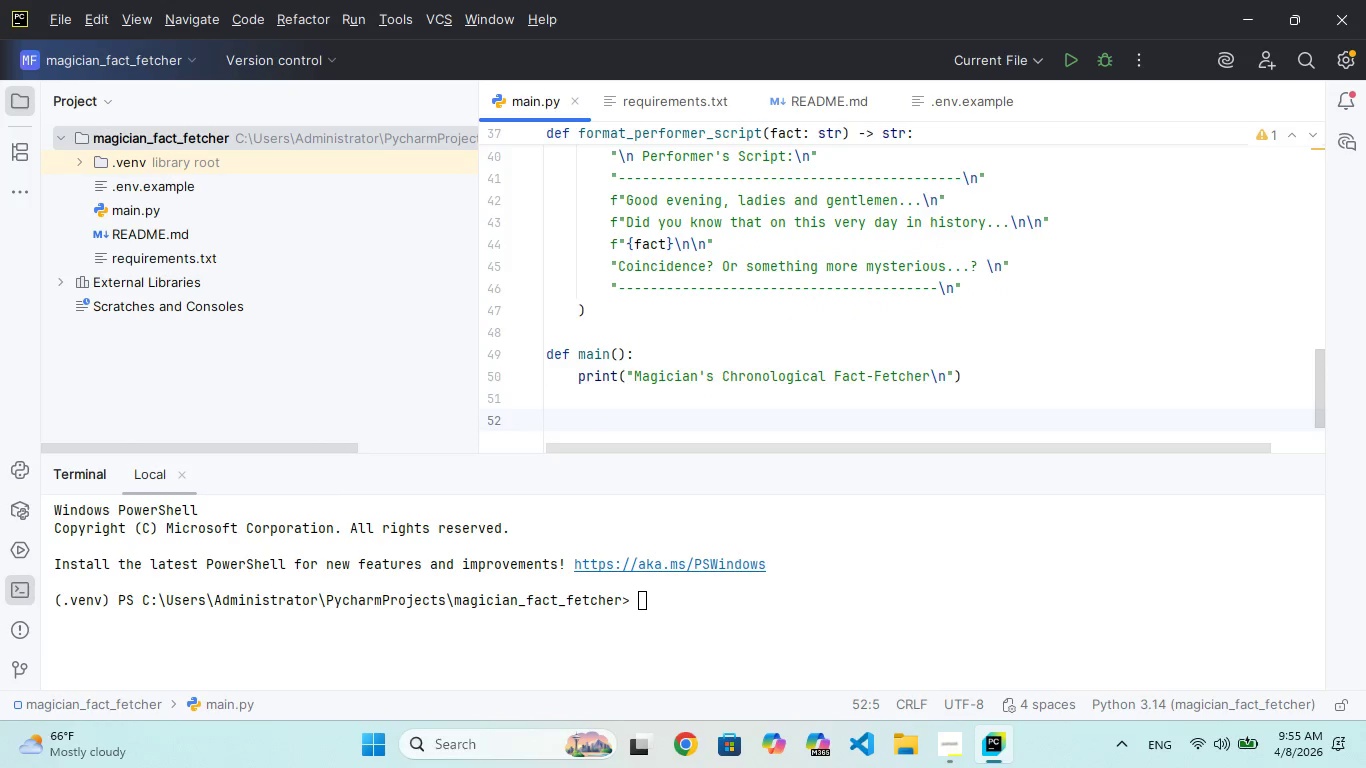 
type(try:)
 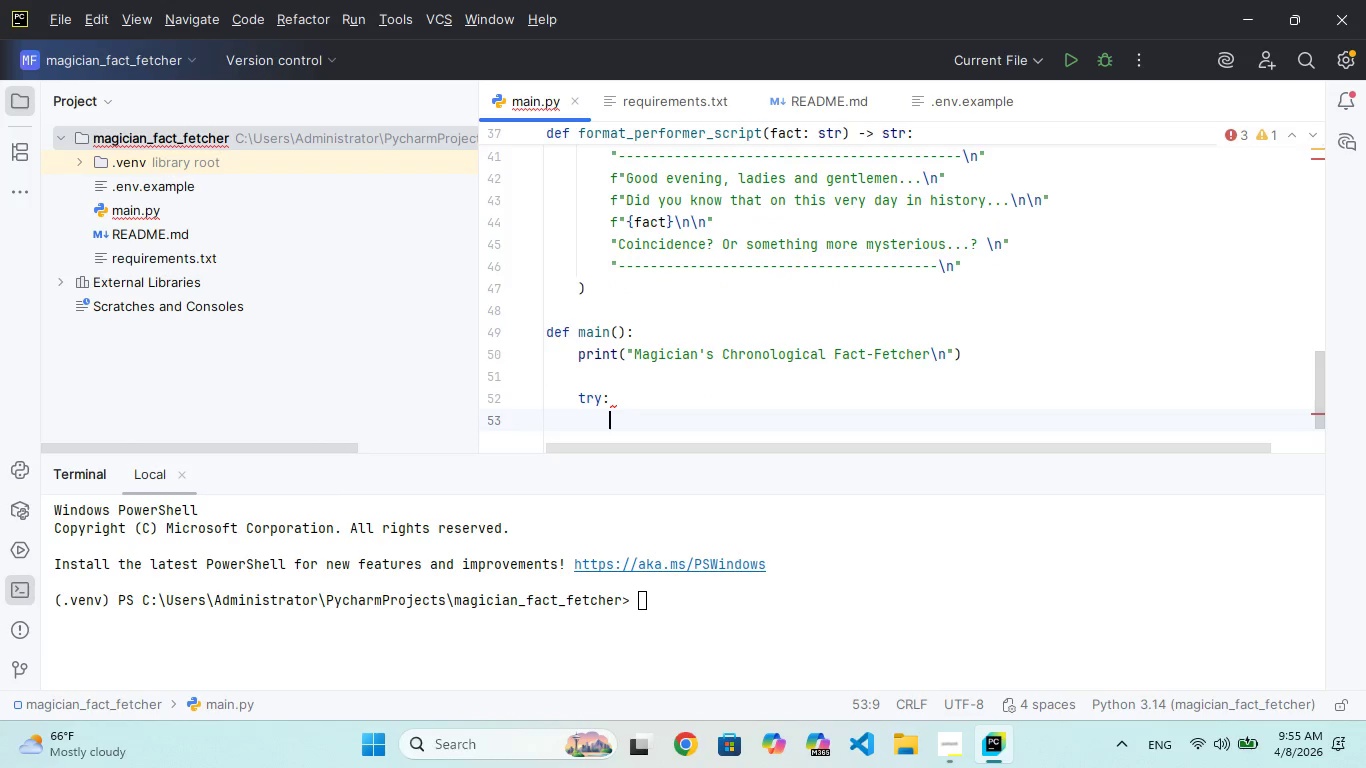 
 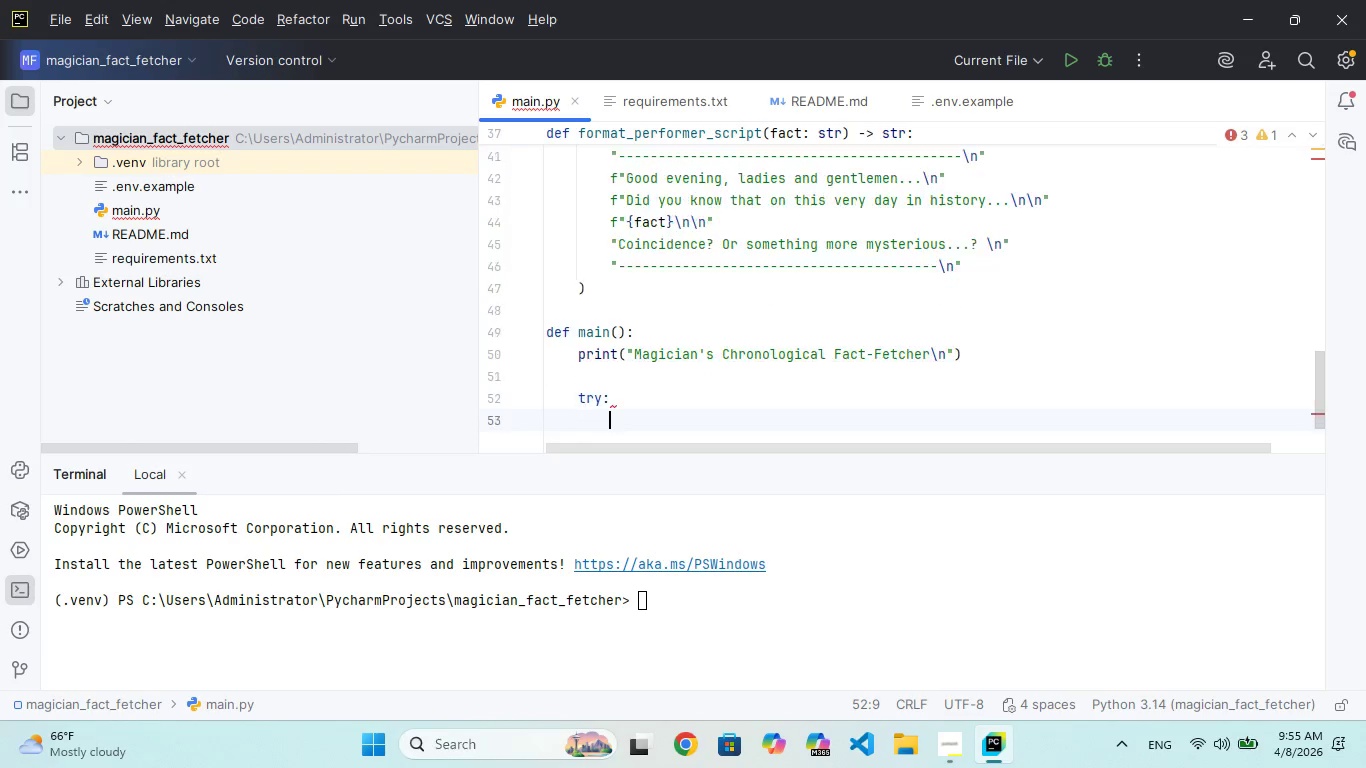 
key(Enter)
 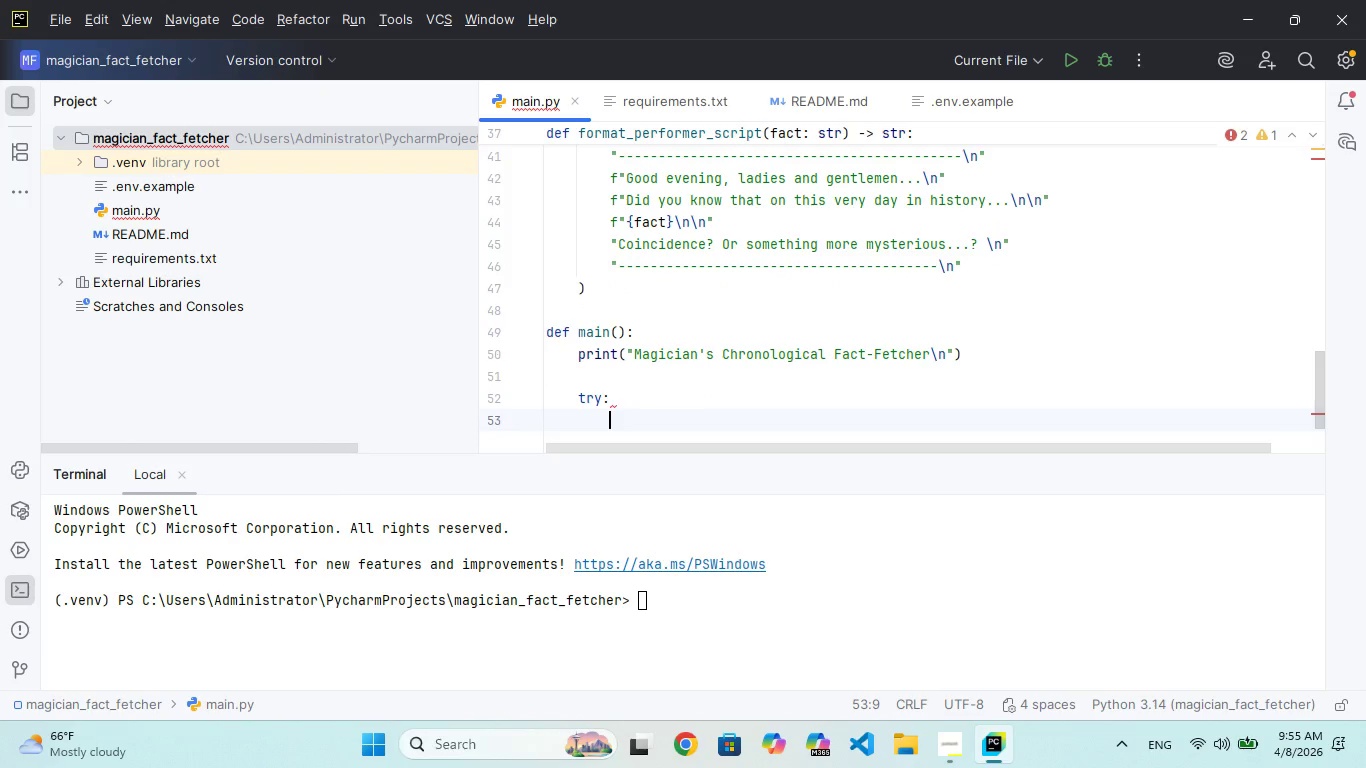 
type(month = int(intput("Entr )
 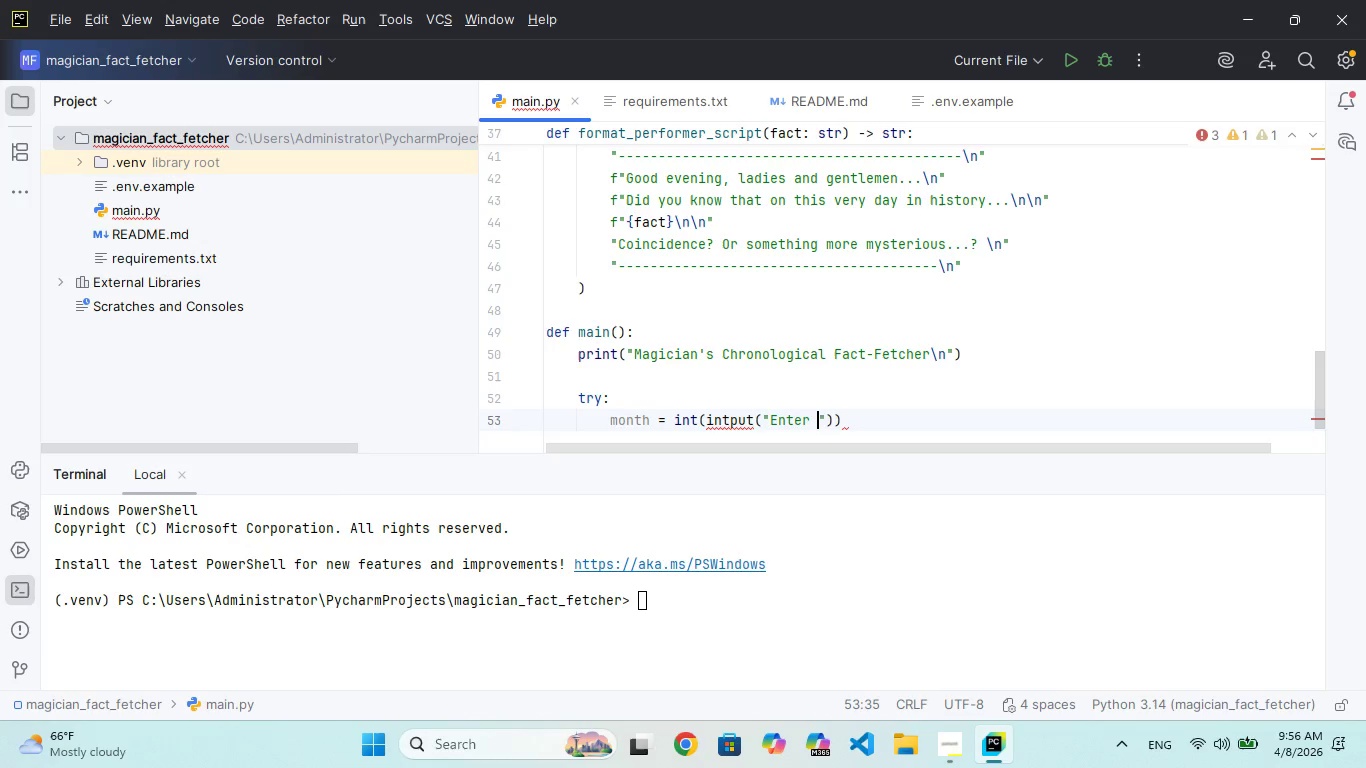 
wait(5.92)
 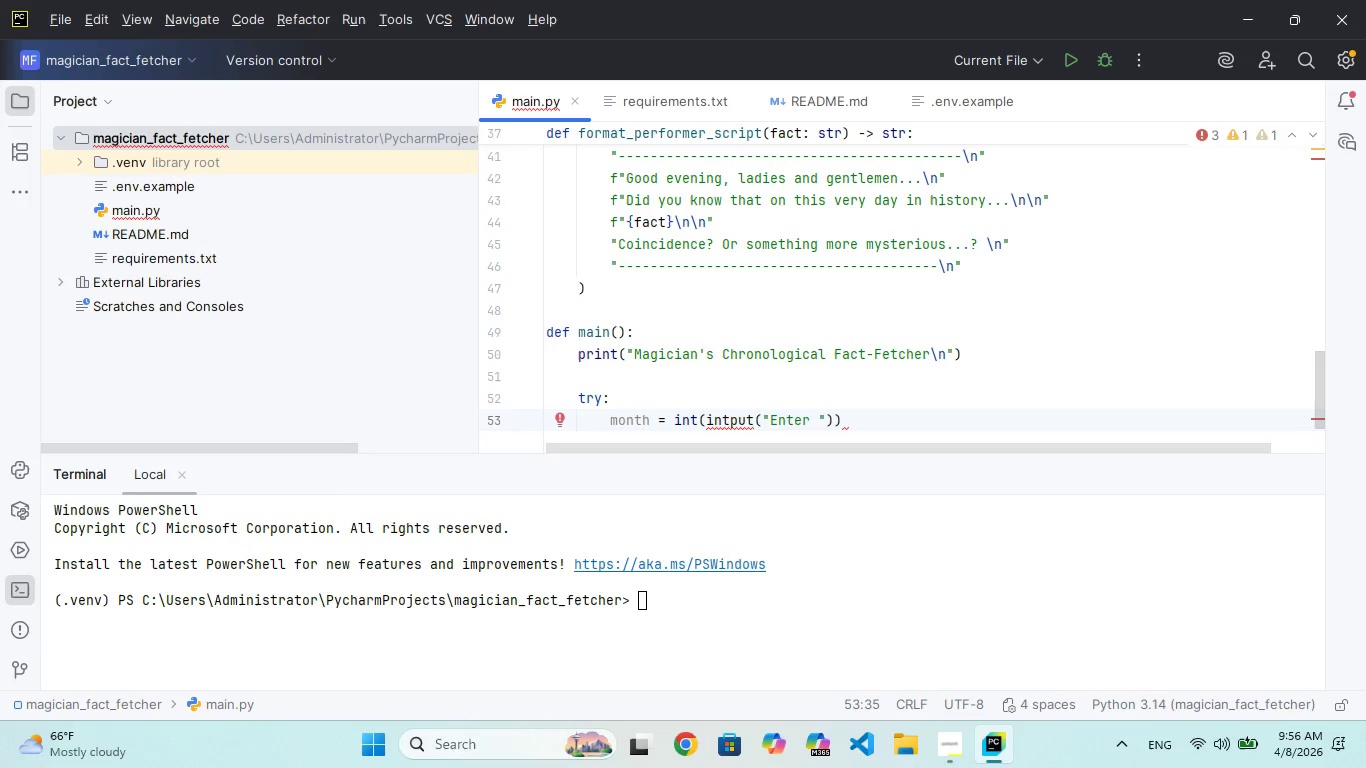 
hold_key(key=ArrowLeft, duration=0.81)
 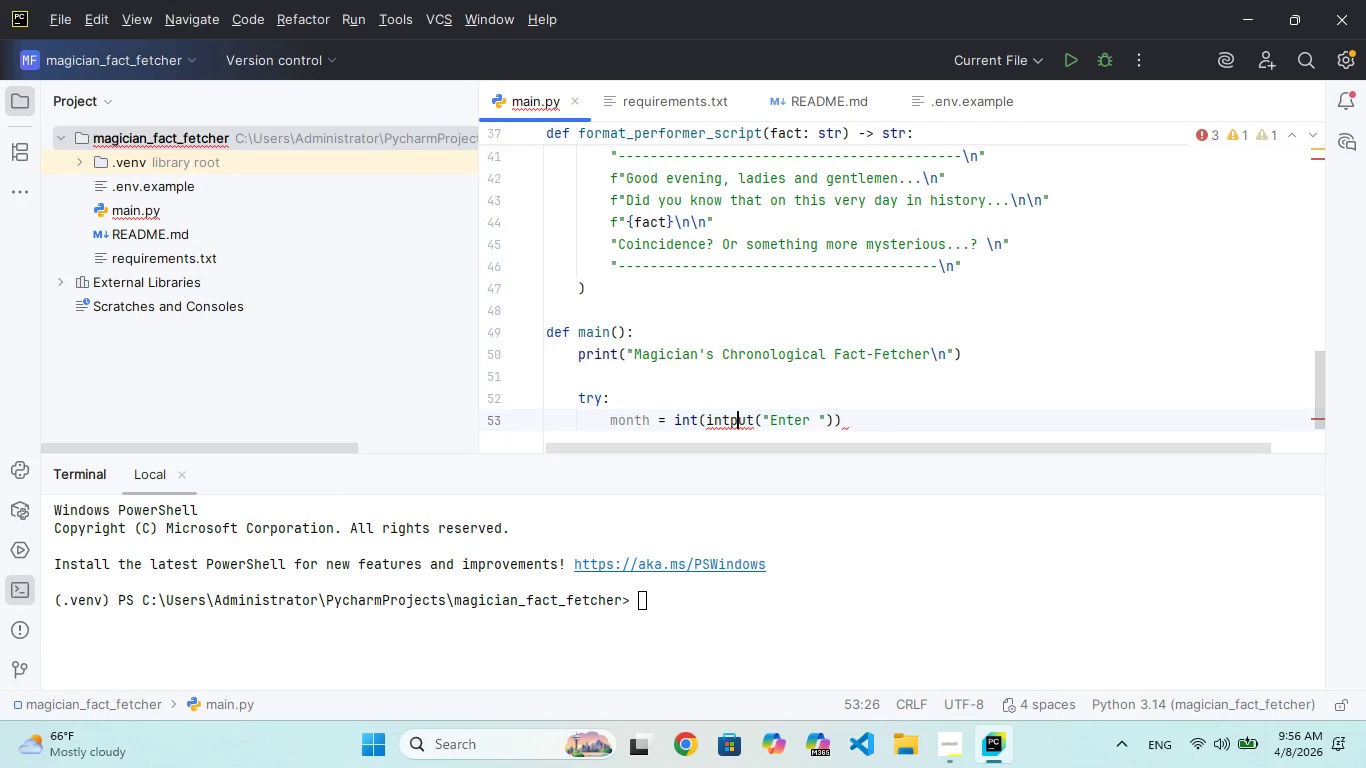 
key(ArrowLeft)
 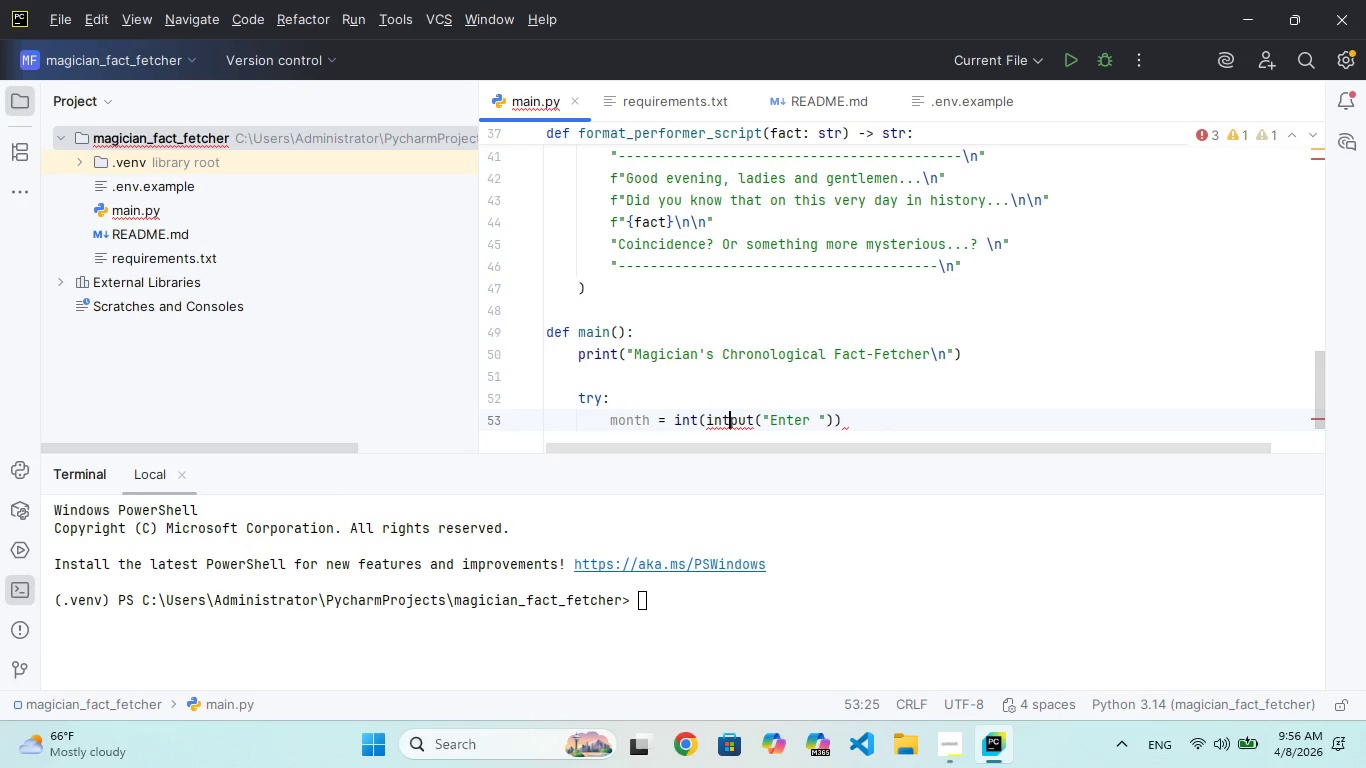 
key(ArrowLeft)
 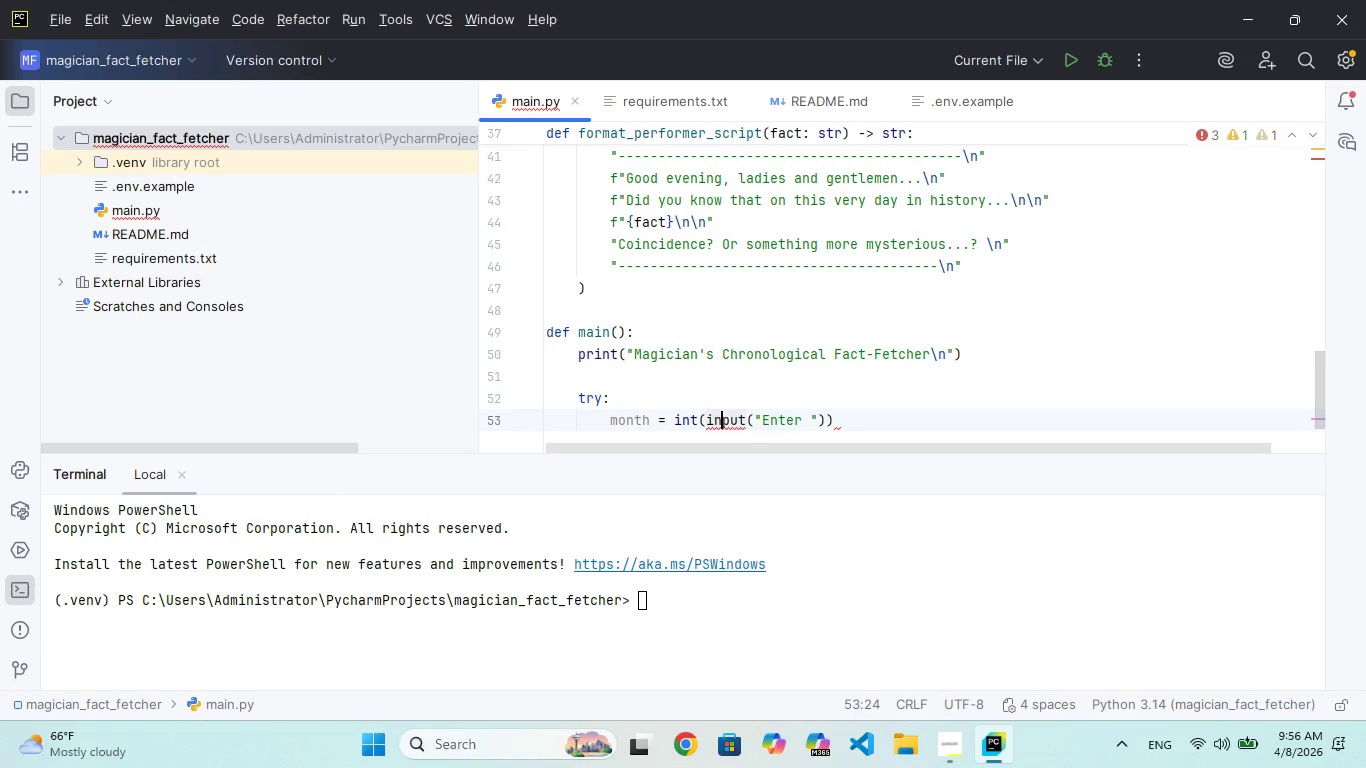 
key(Backspace)
 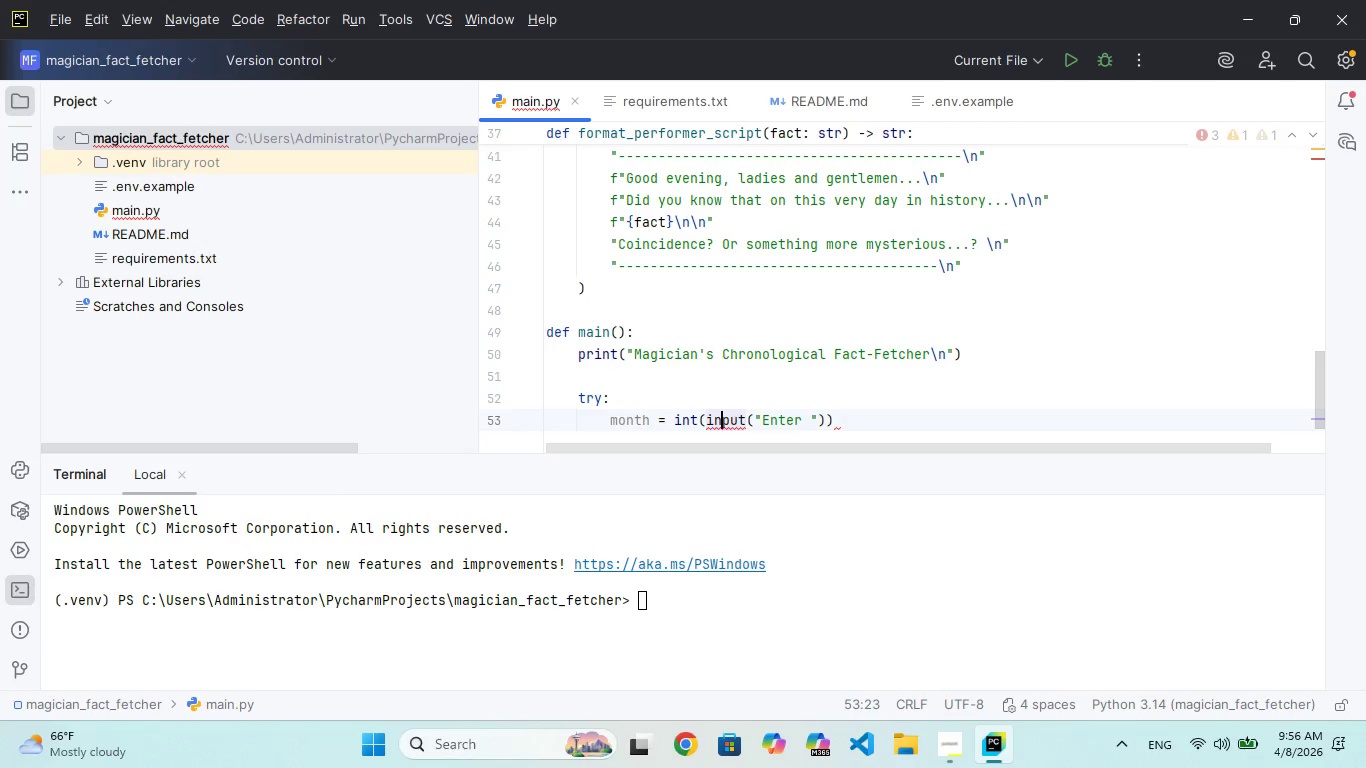 
hold_key(key=ArrowRight, duration=0.72)
 